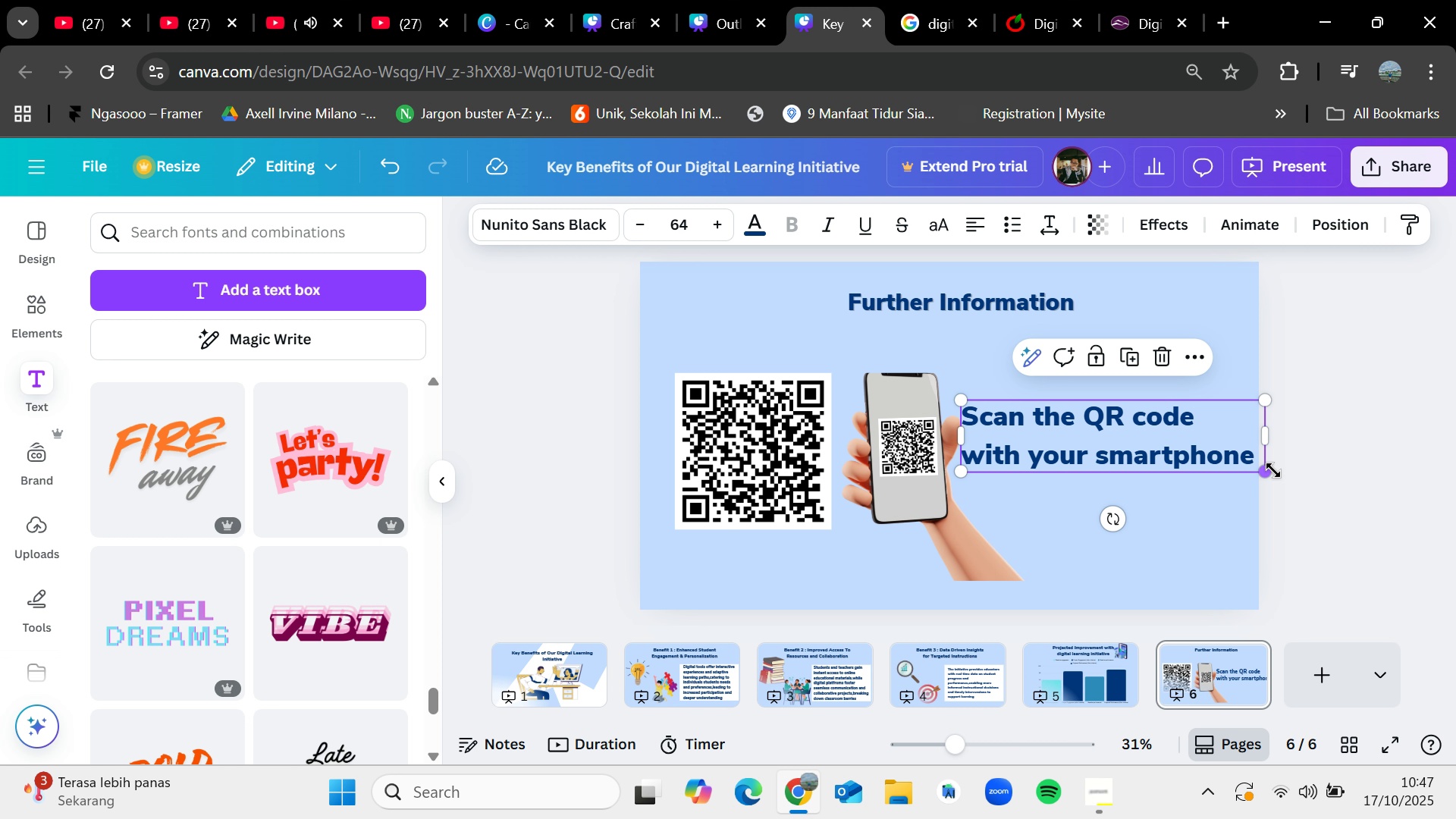 
left_click_drag(start_coordinate=[1273, 469], to_coordinate=[1253, 466])
 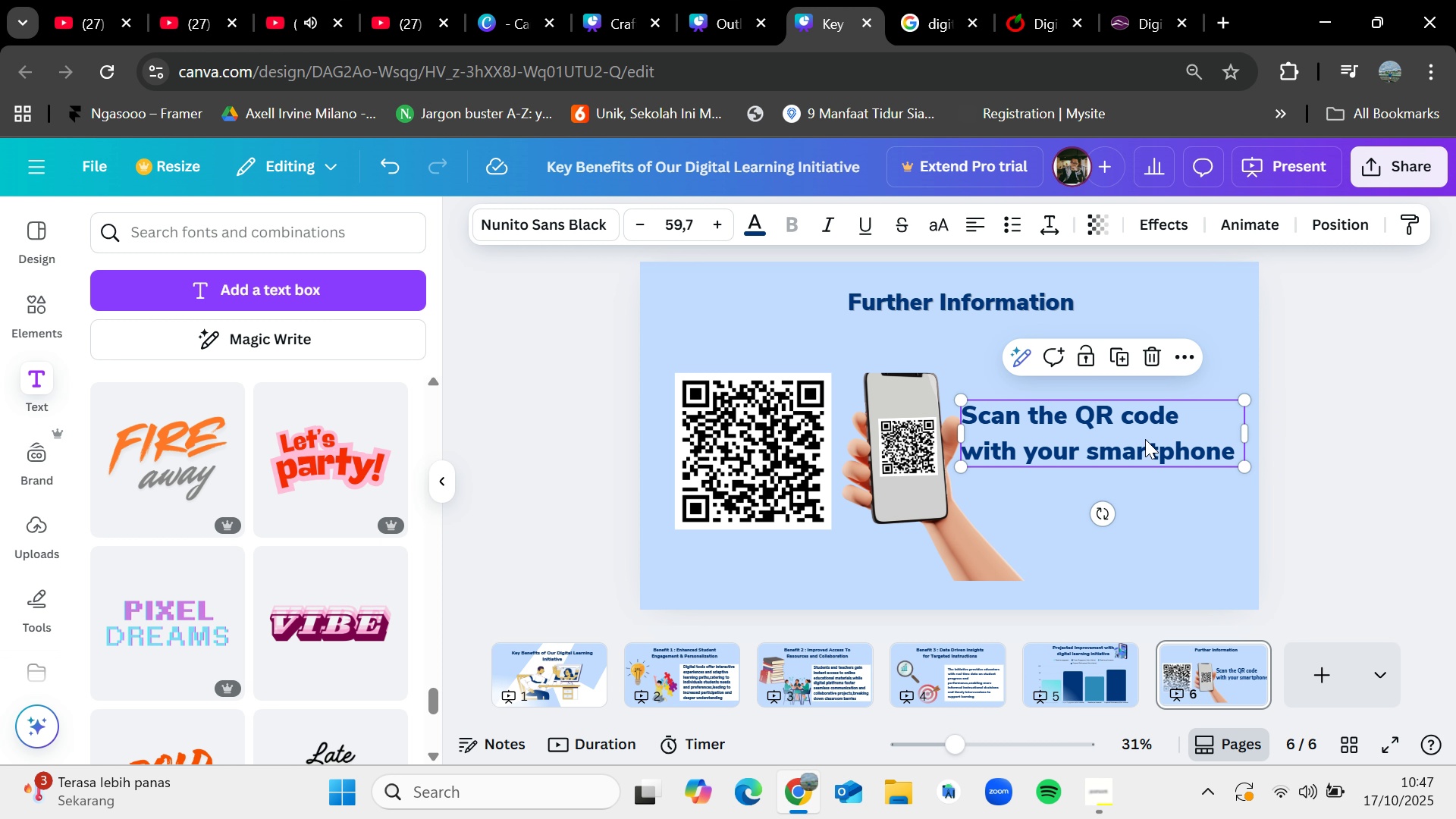 
left_click_drag(start_coordinate=[1142, 435], to_coordinate=[1152, 449])
 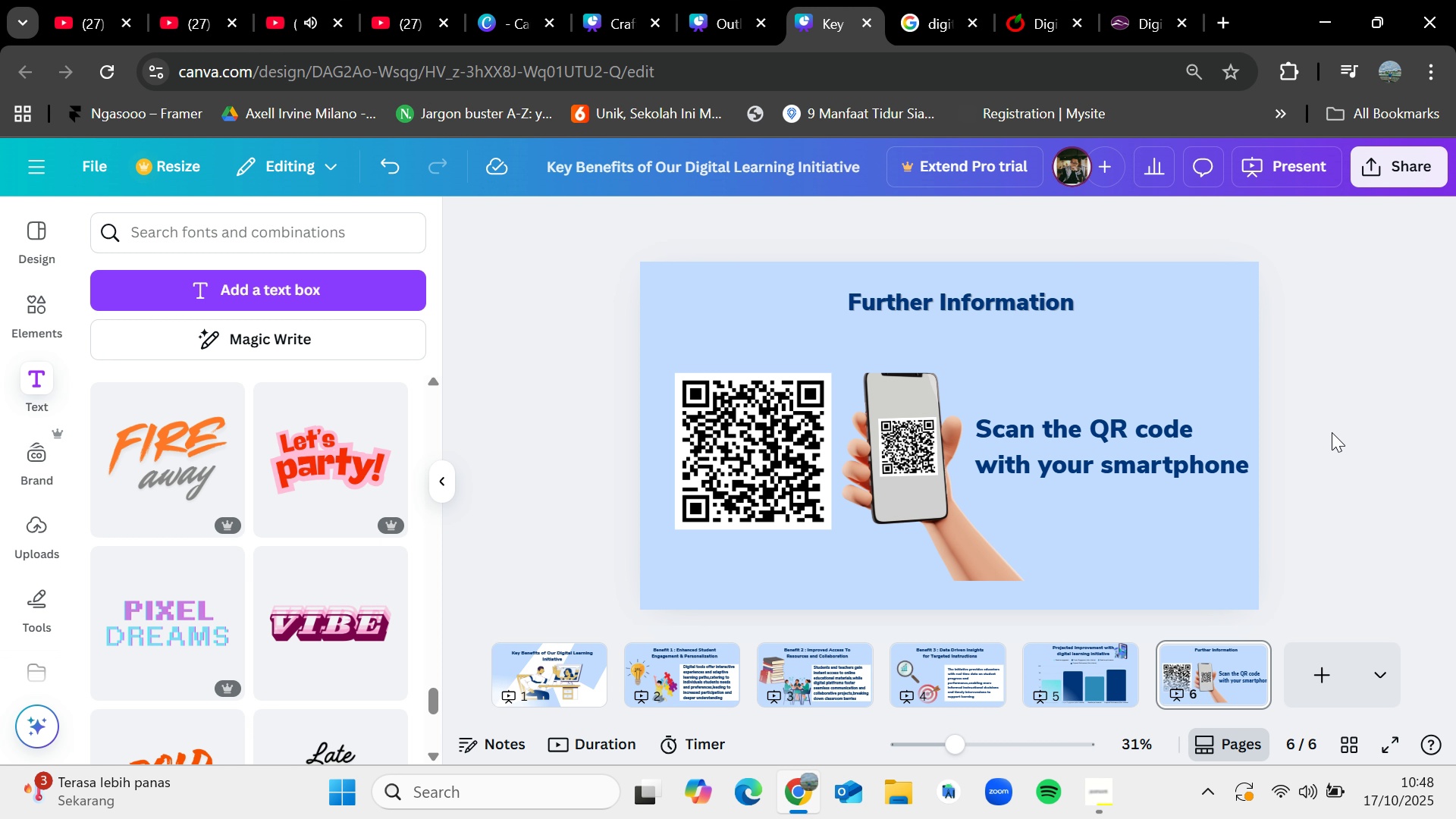 
wait(21.79)
 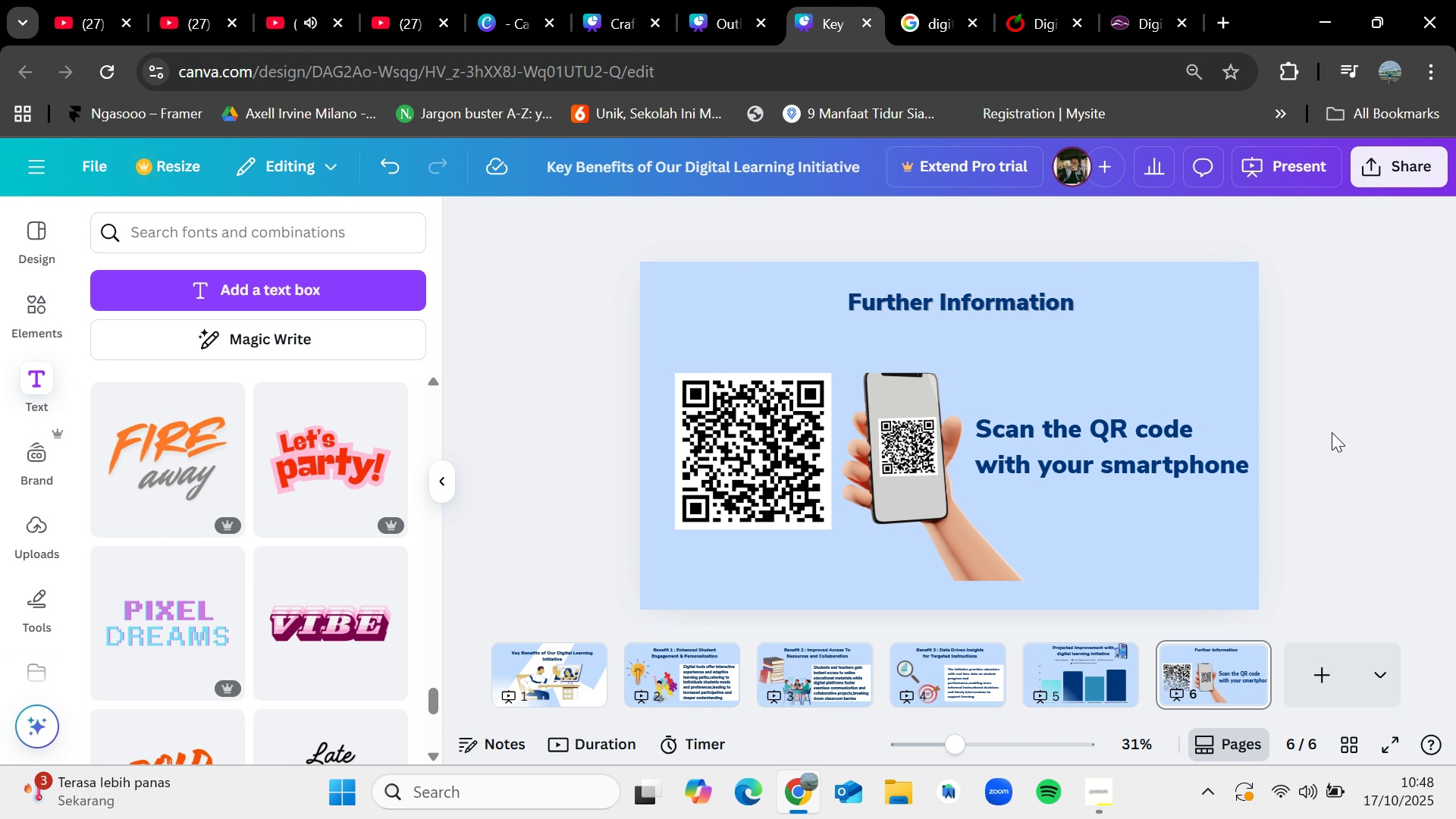 
left_click([1084, 643])
 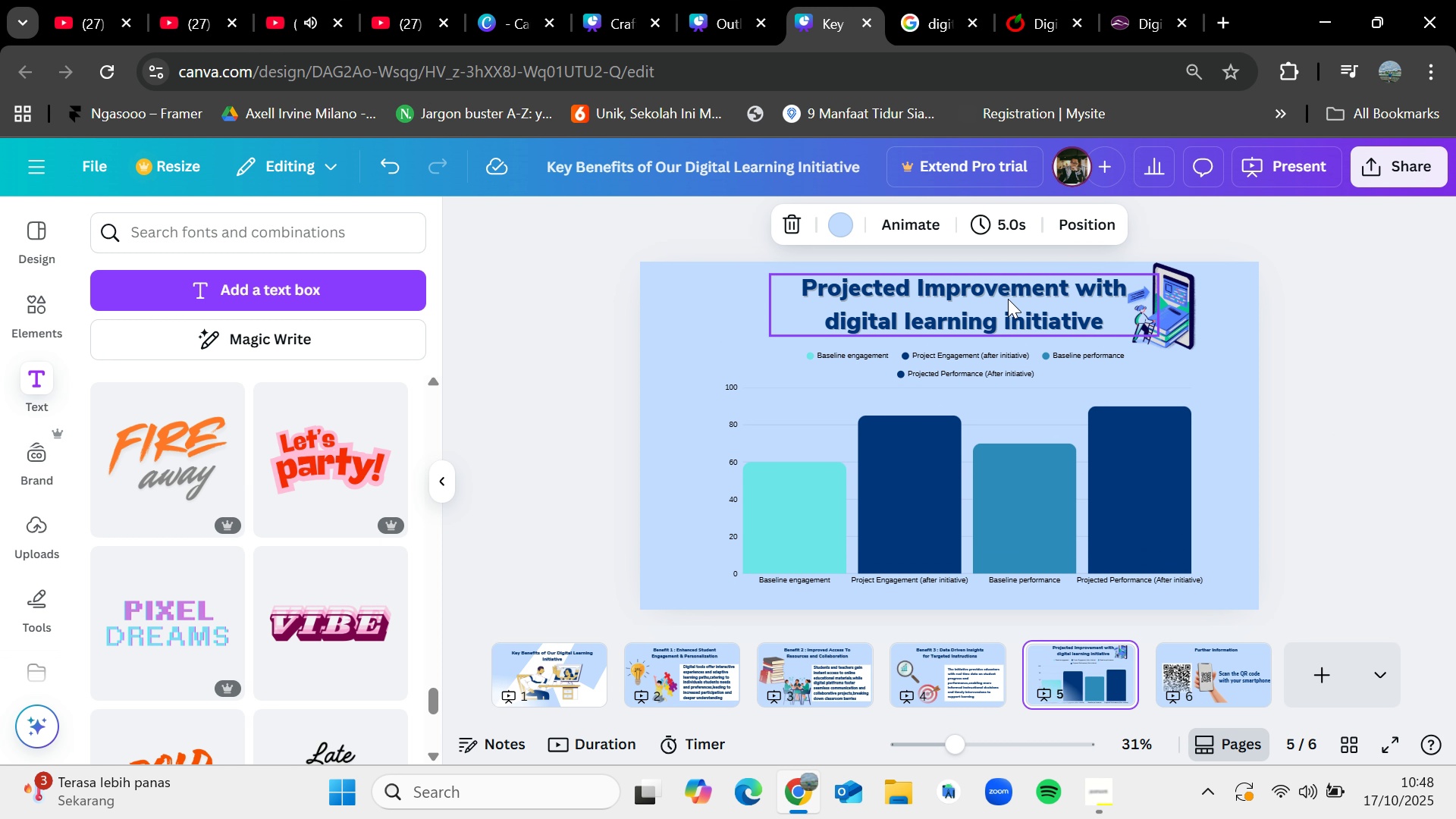 
left_click_drag(start_coordinate=[1008, 299], to_coordinate=[1002, 297])
 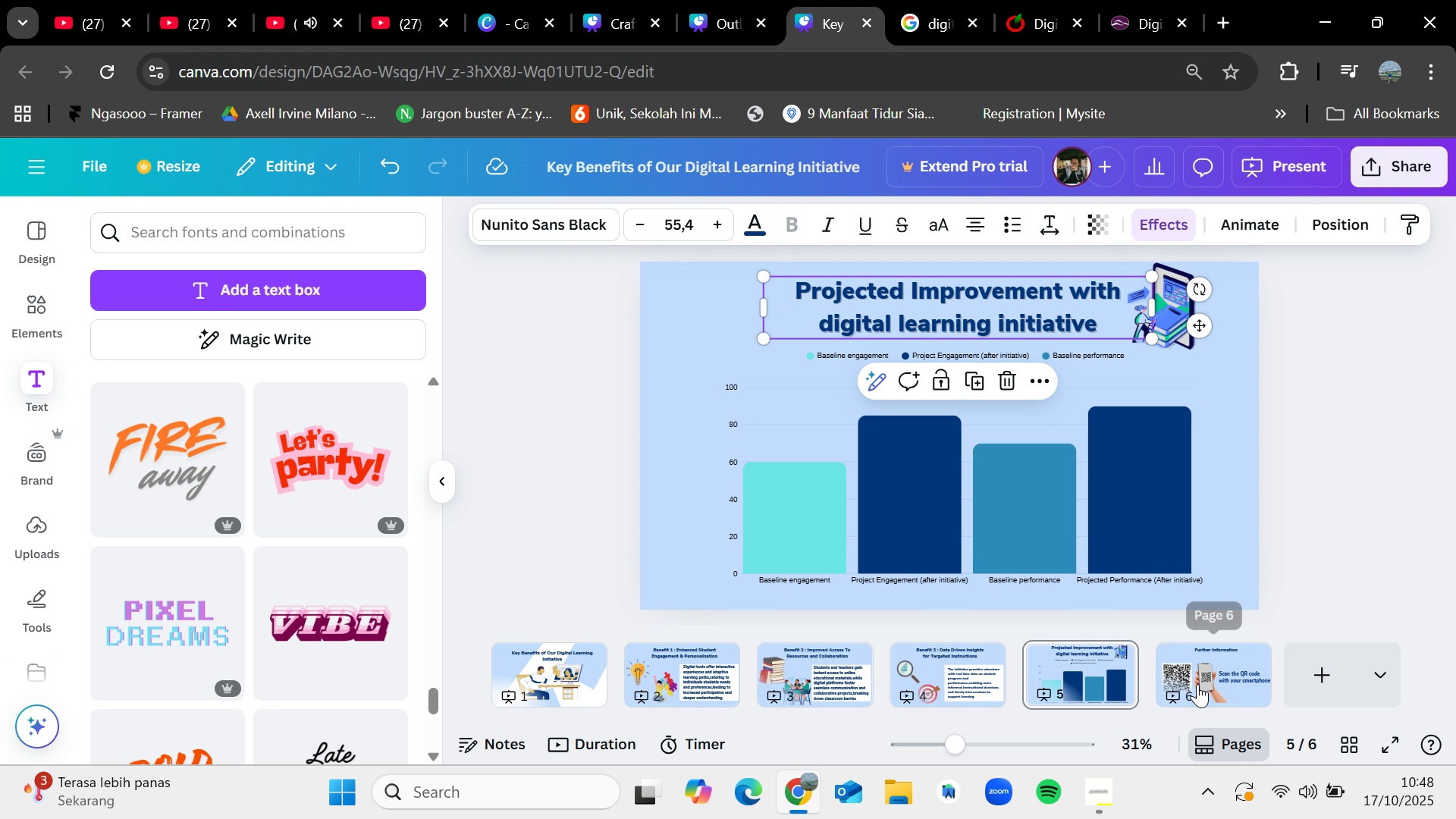 
left_click([1200, 679])
 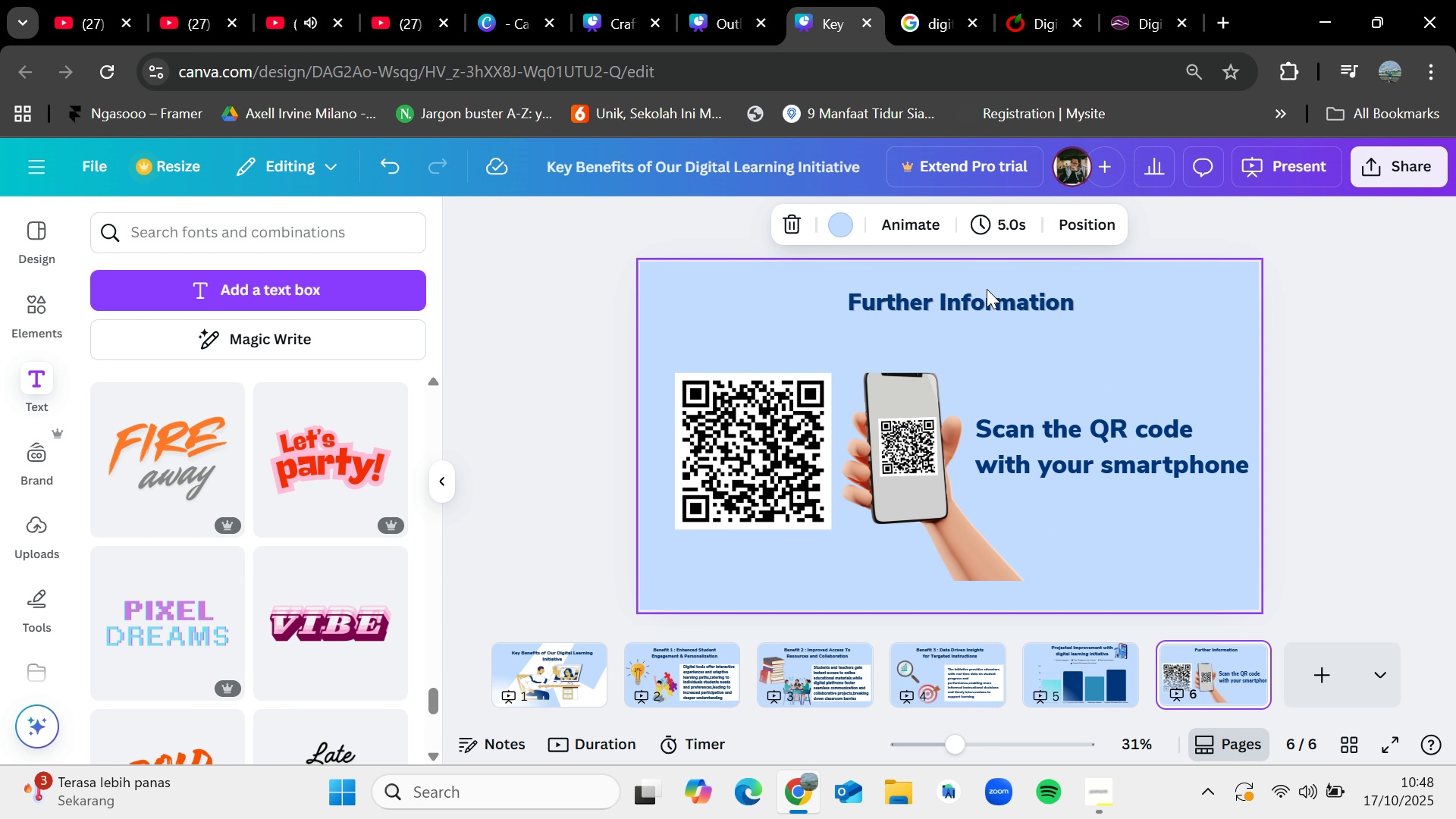 
left_click([987, 289])
 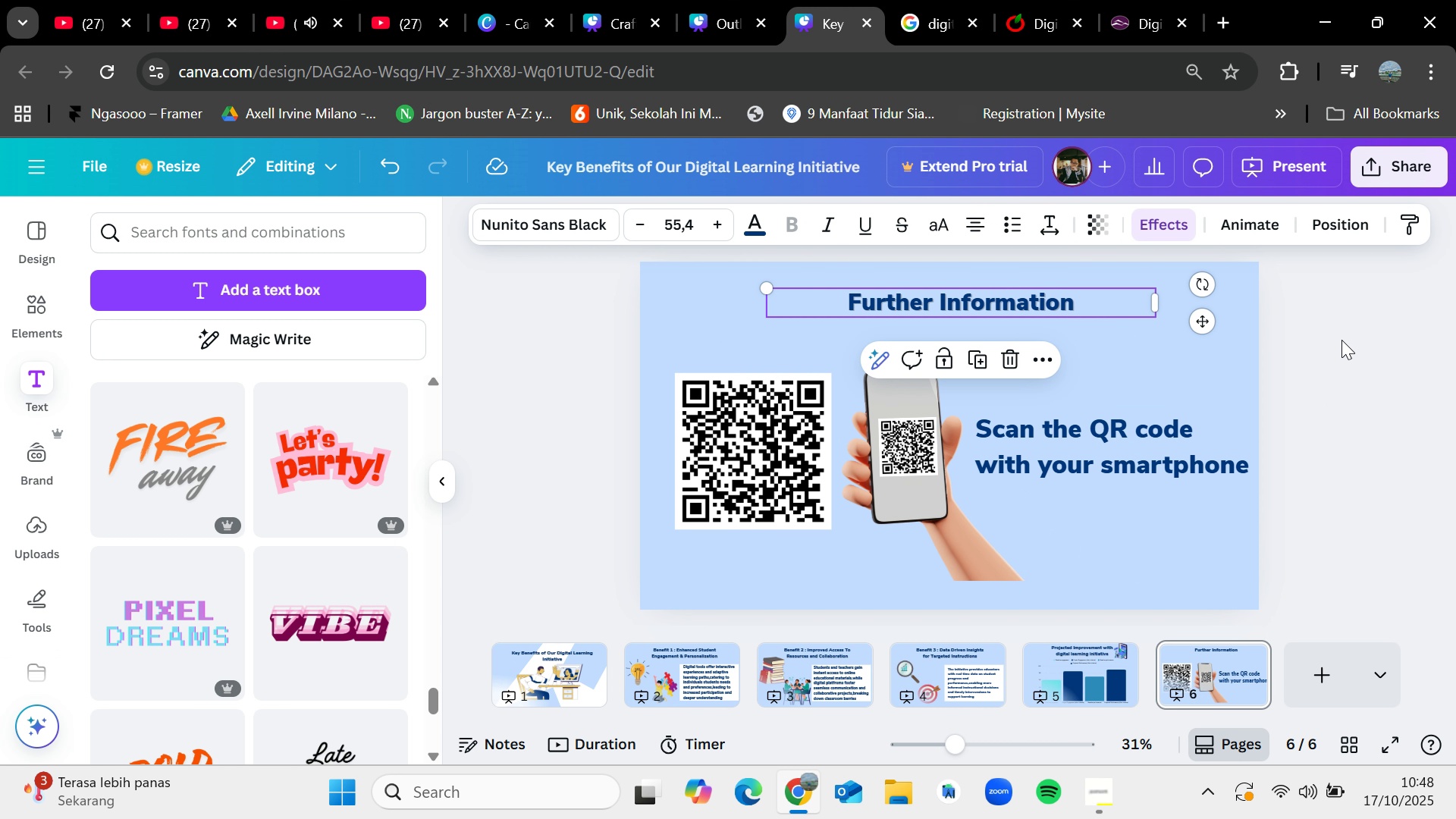 
left_click([1341, 340])
 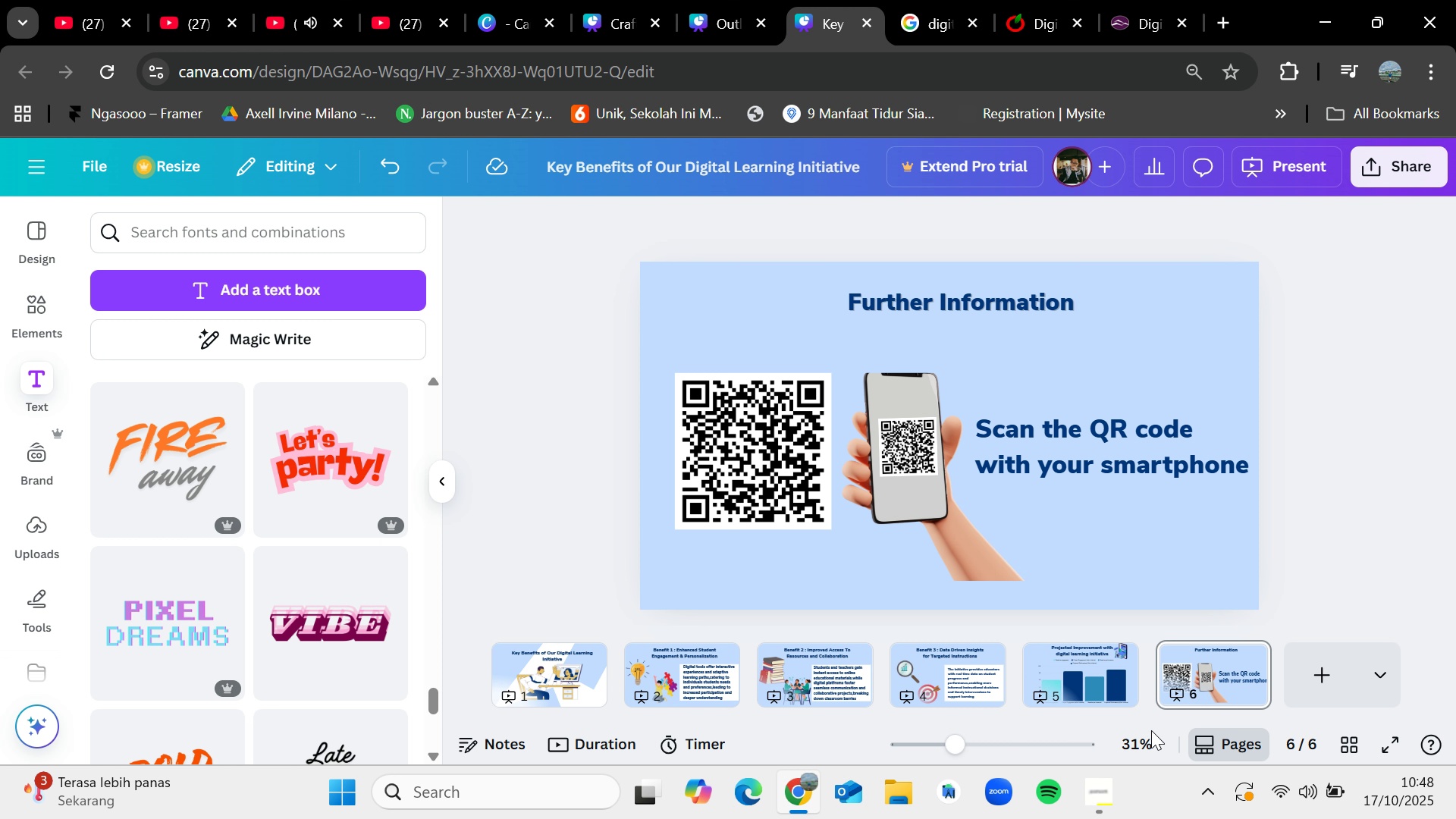 
mouse_move([1129, 764])
 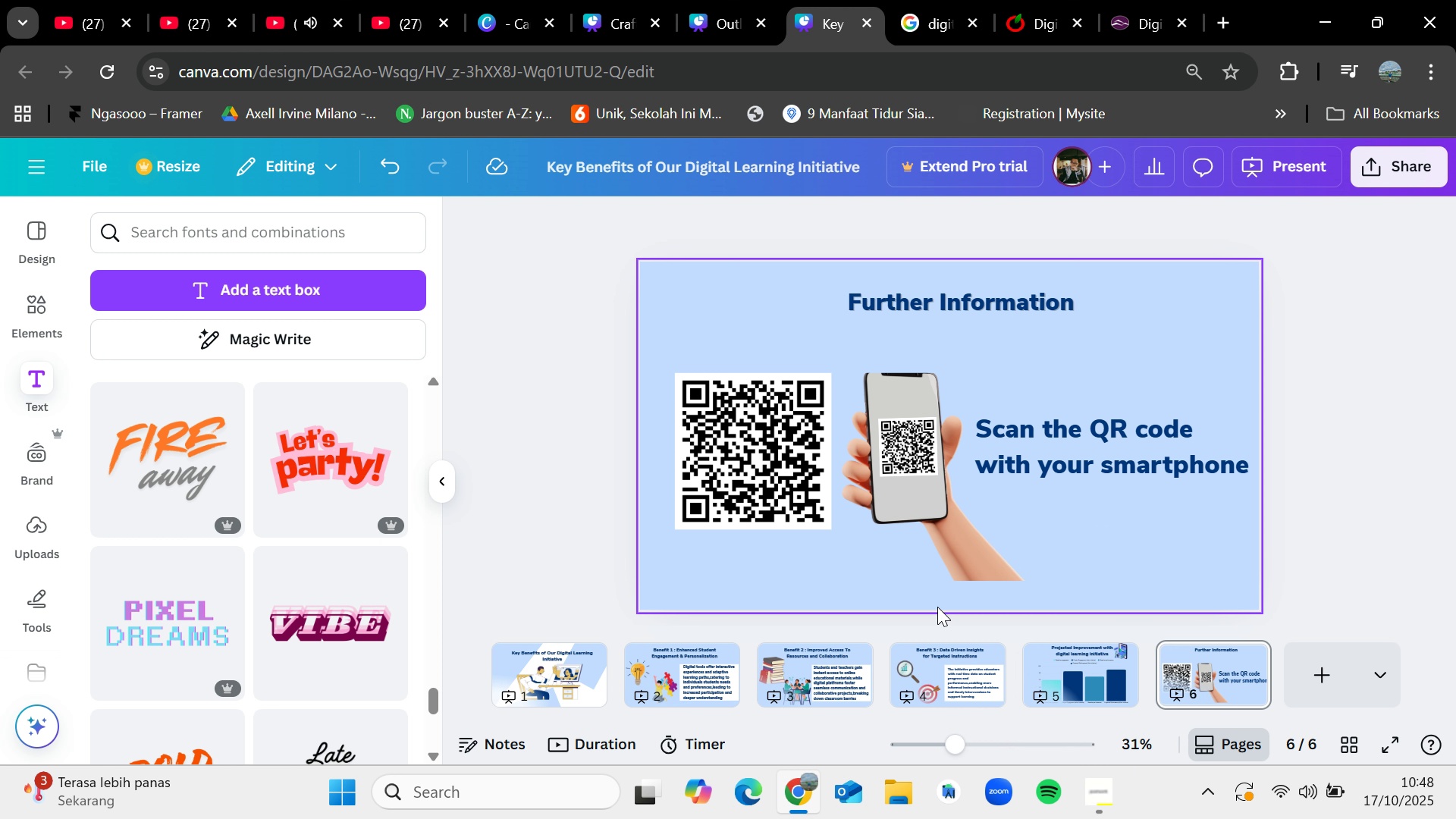 
wait(6.74)
 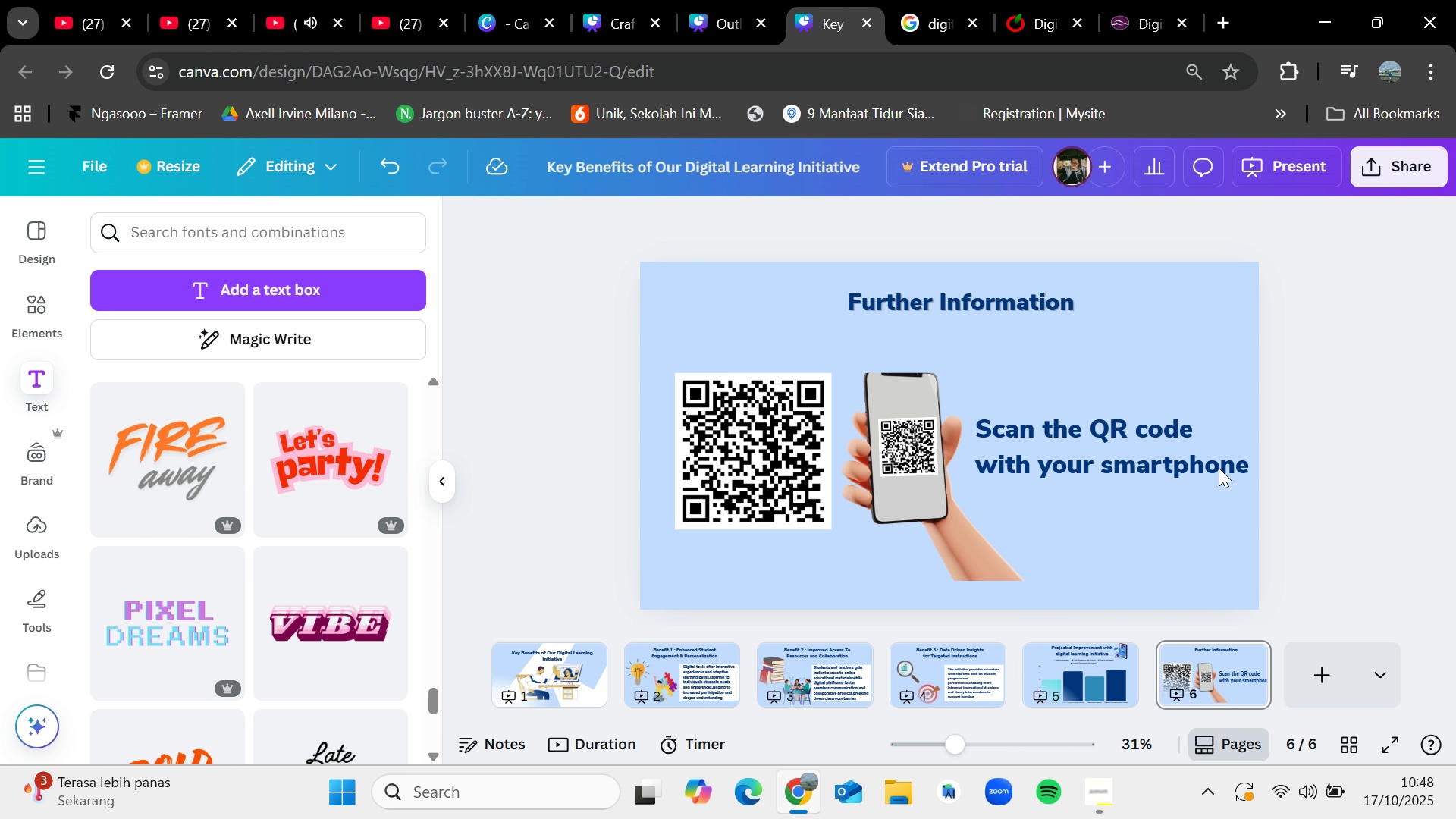 
left_click([760, 302])
 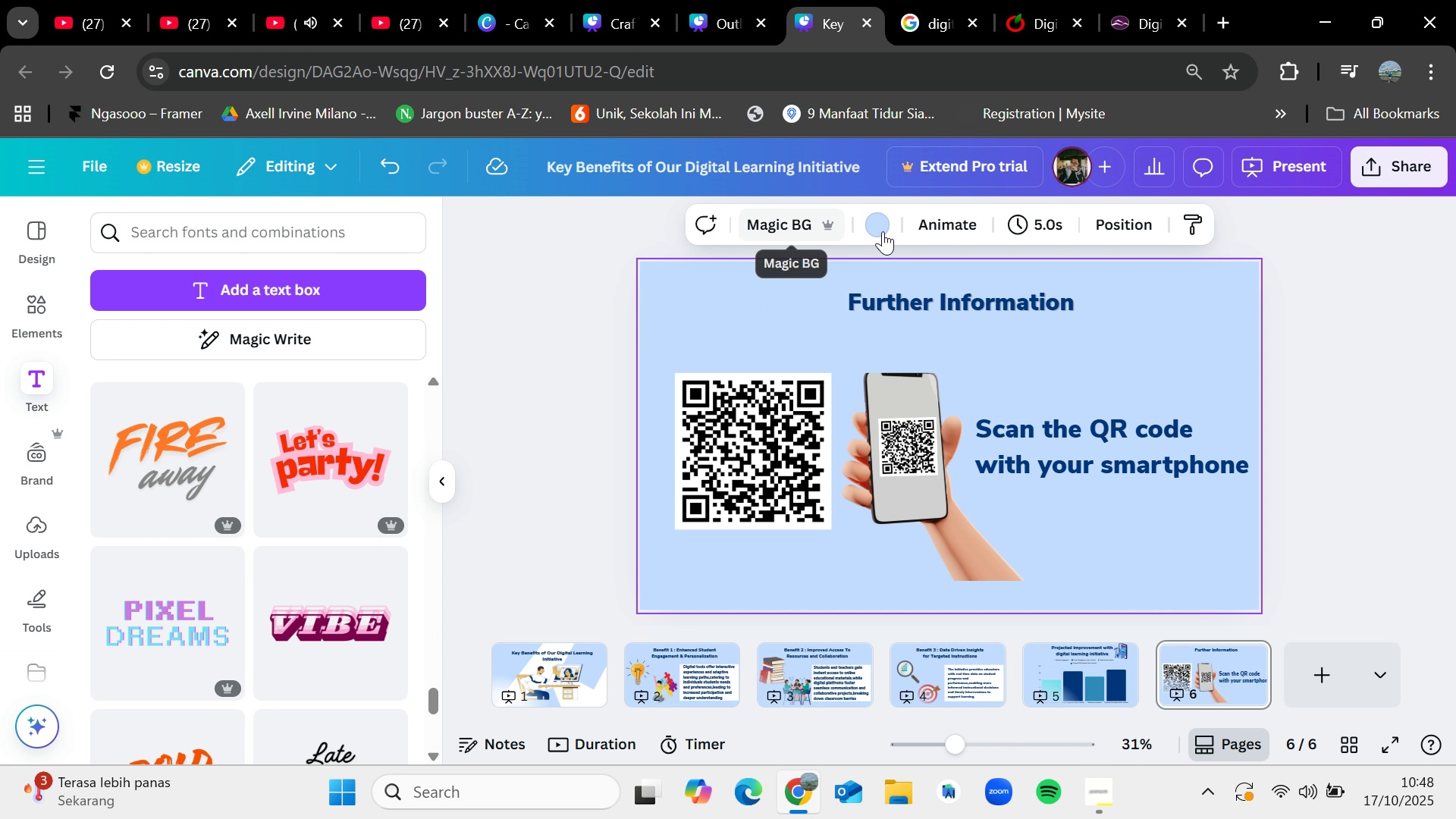 
left_click([887, 231])
 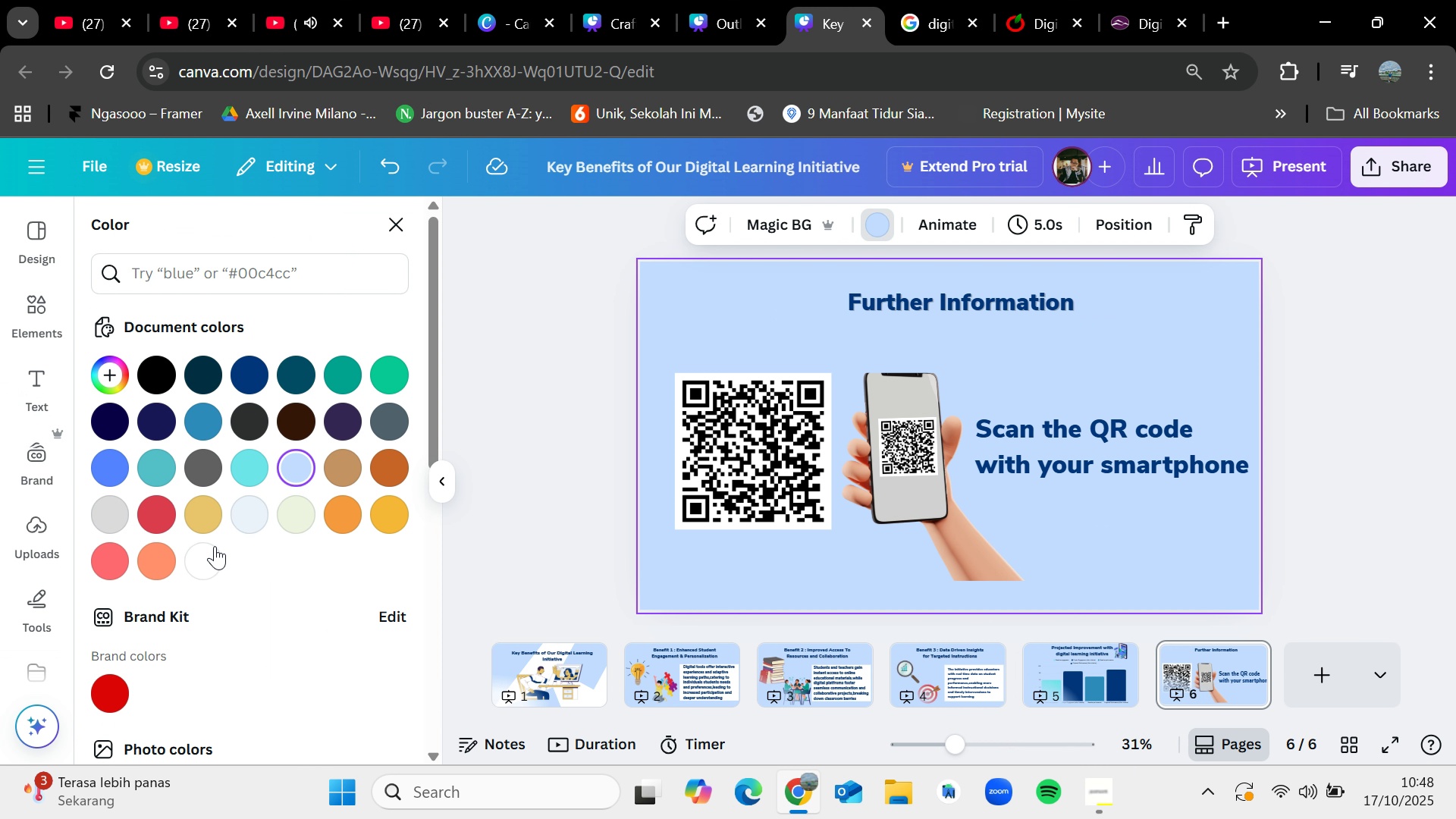 
left_click([215, 551])
 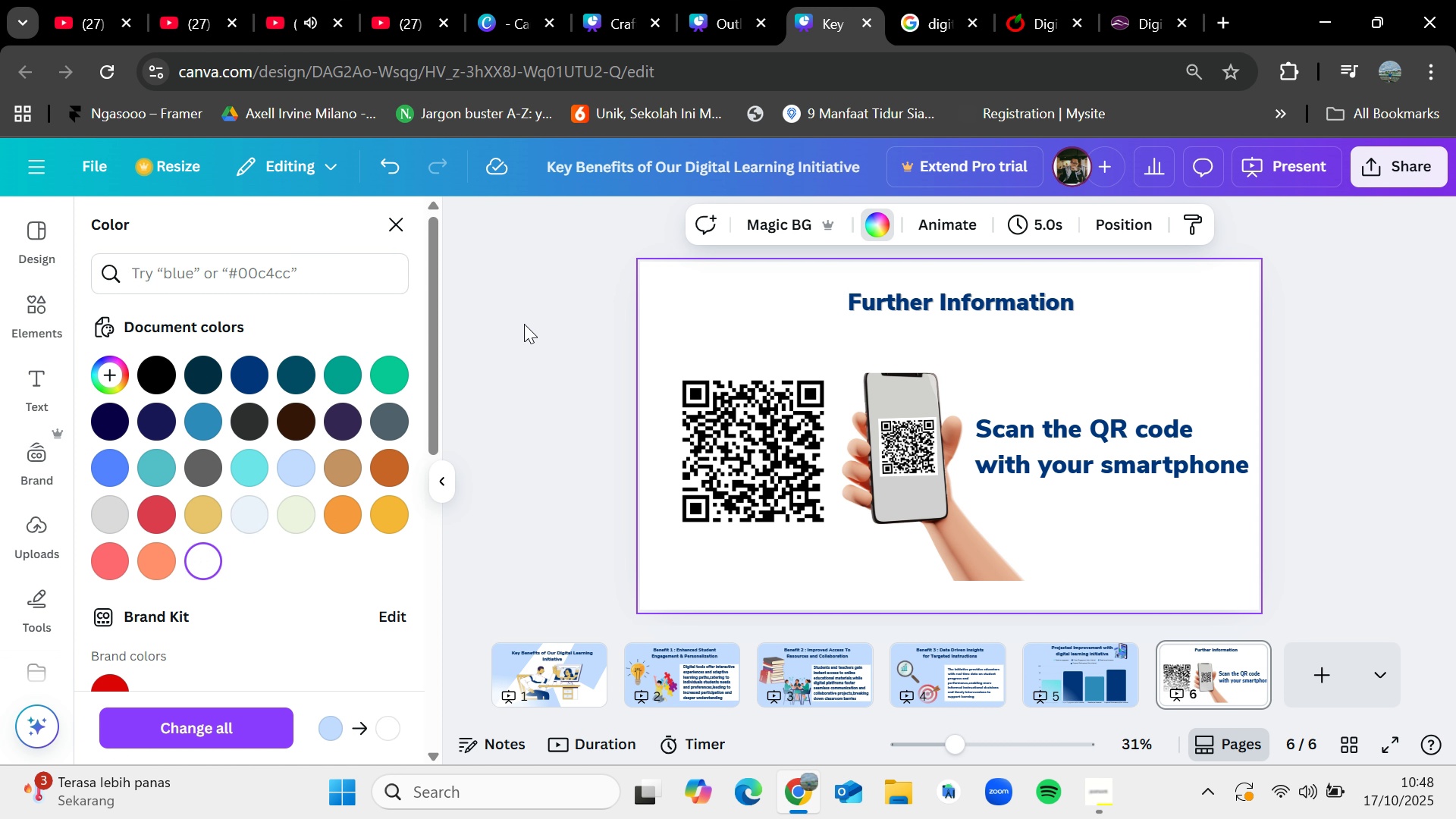 
left_click([524, 324])
 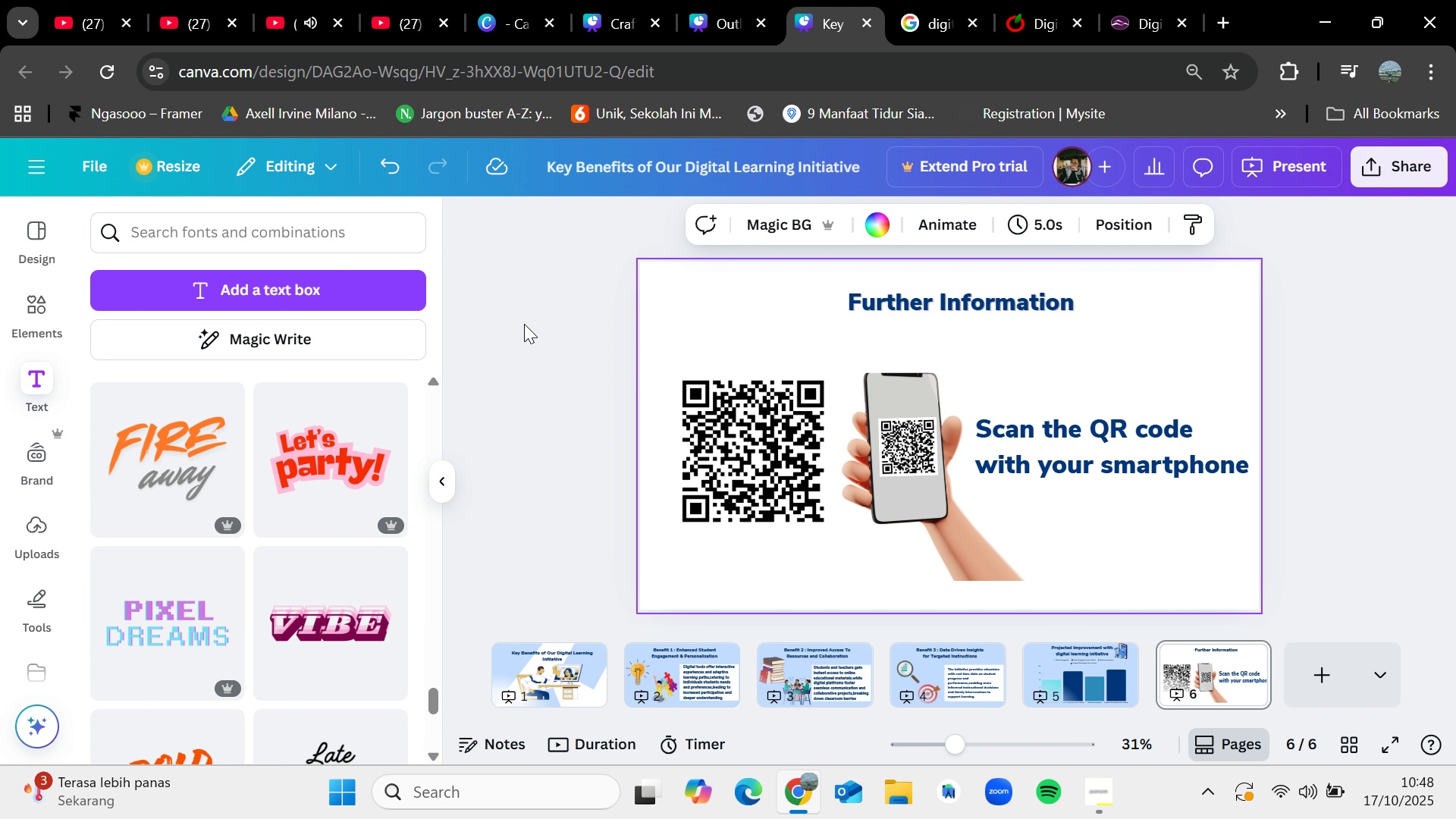 
left_click([524, 324])
 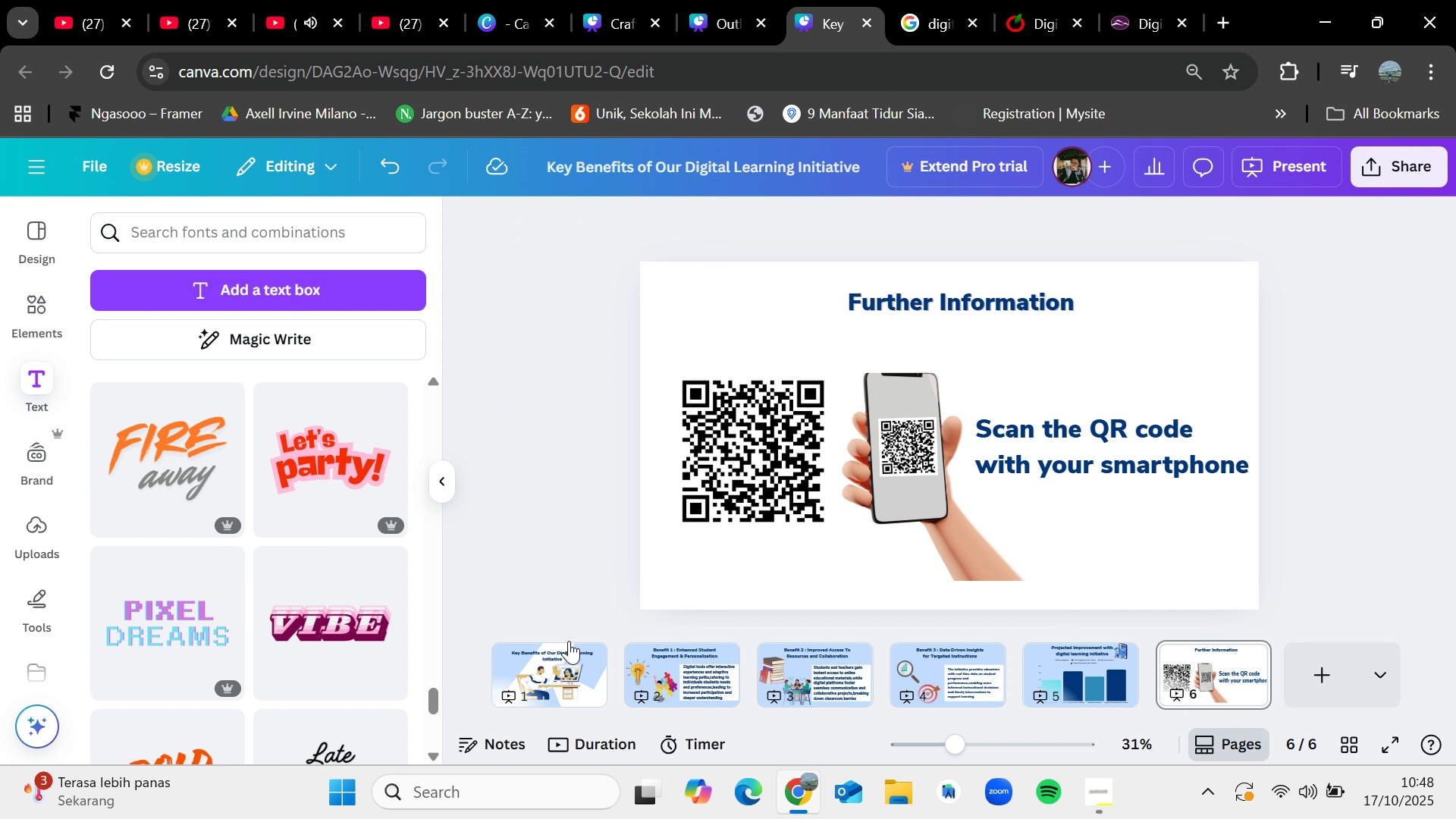 
left_click([569, 641])
 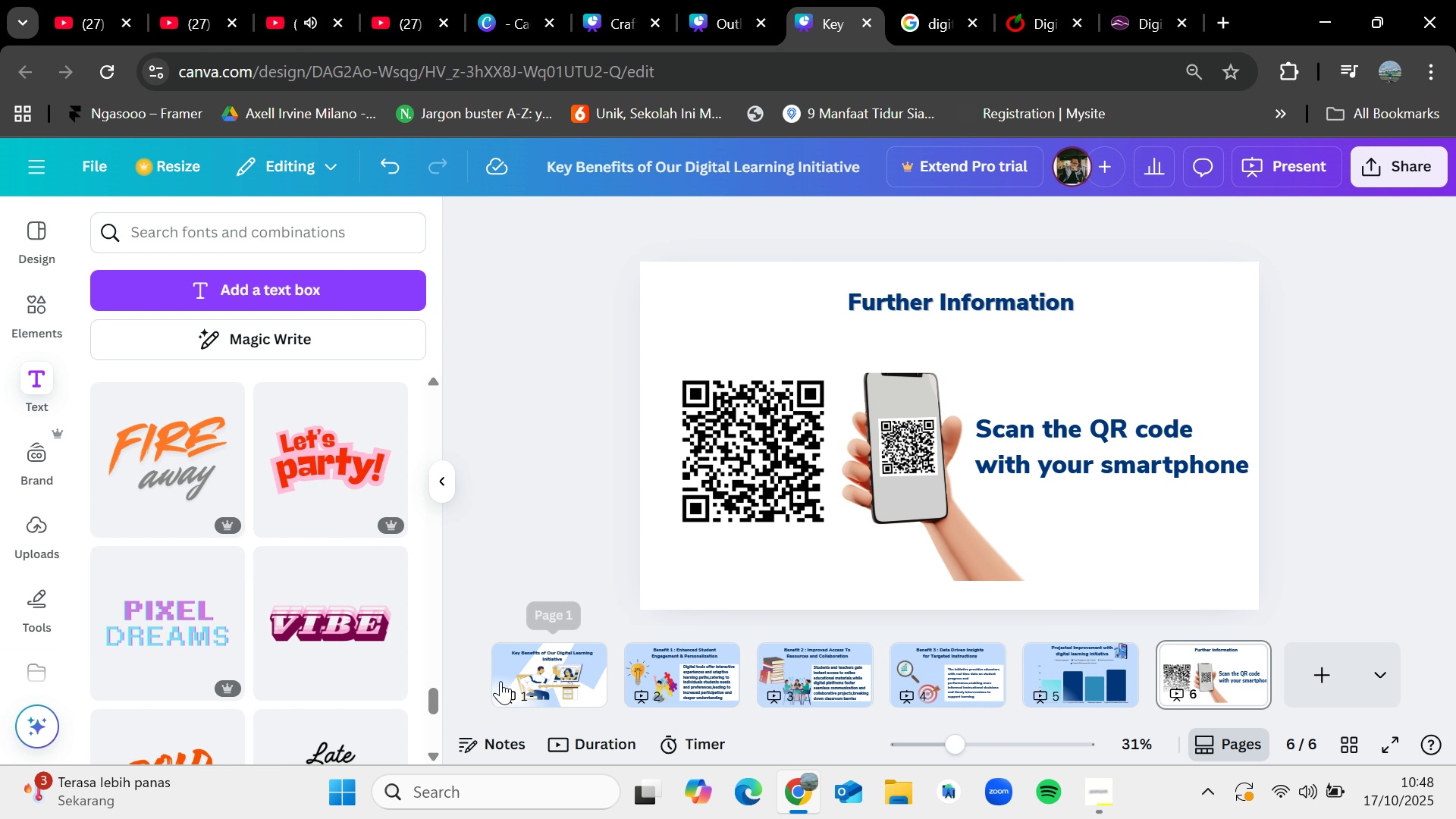 
left_click([532, 677])
 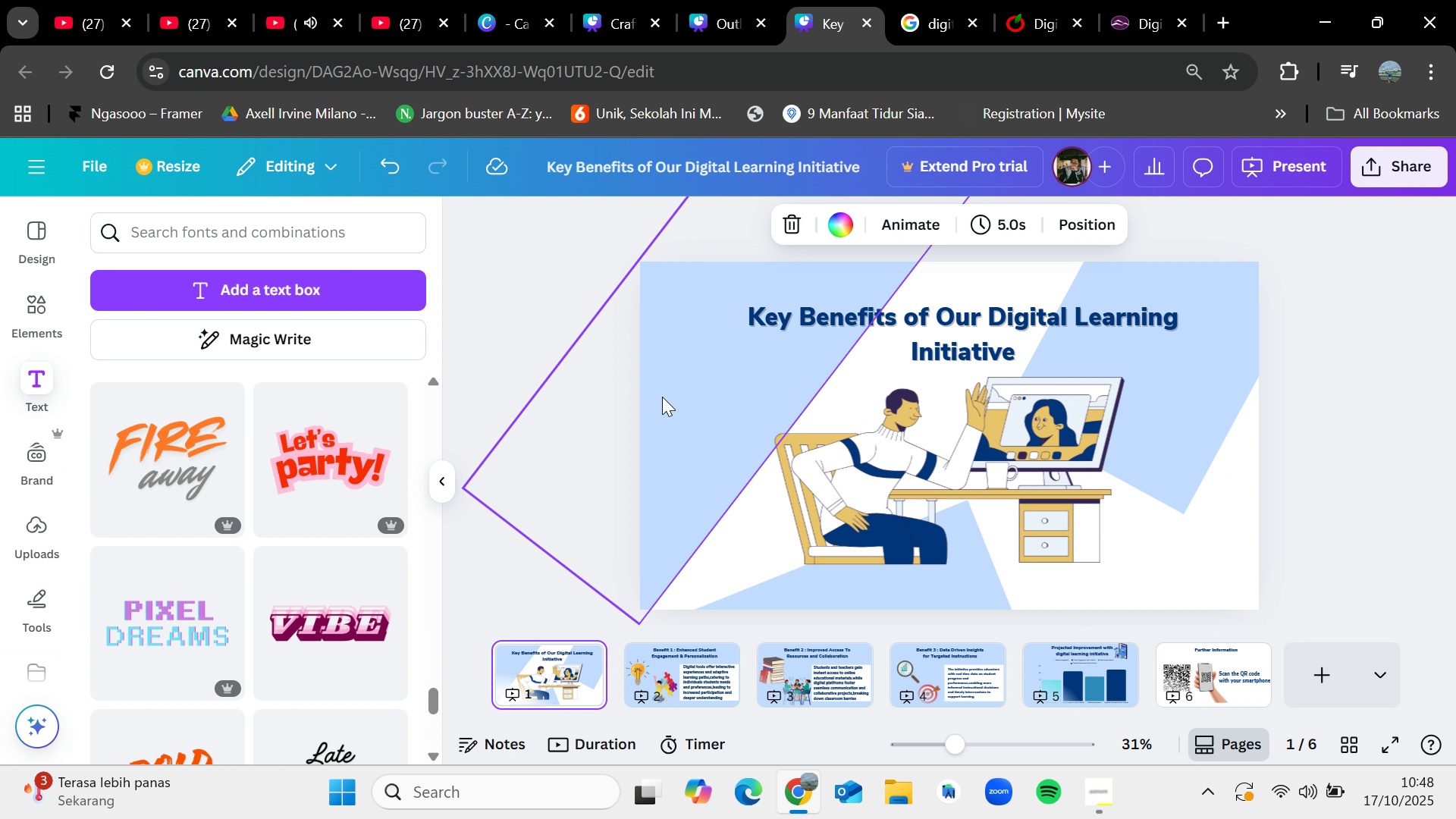 
left_click([665, 397])
 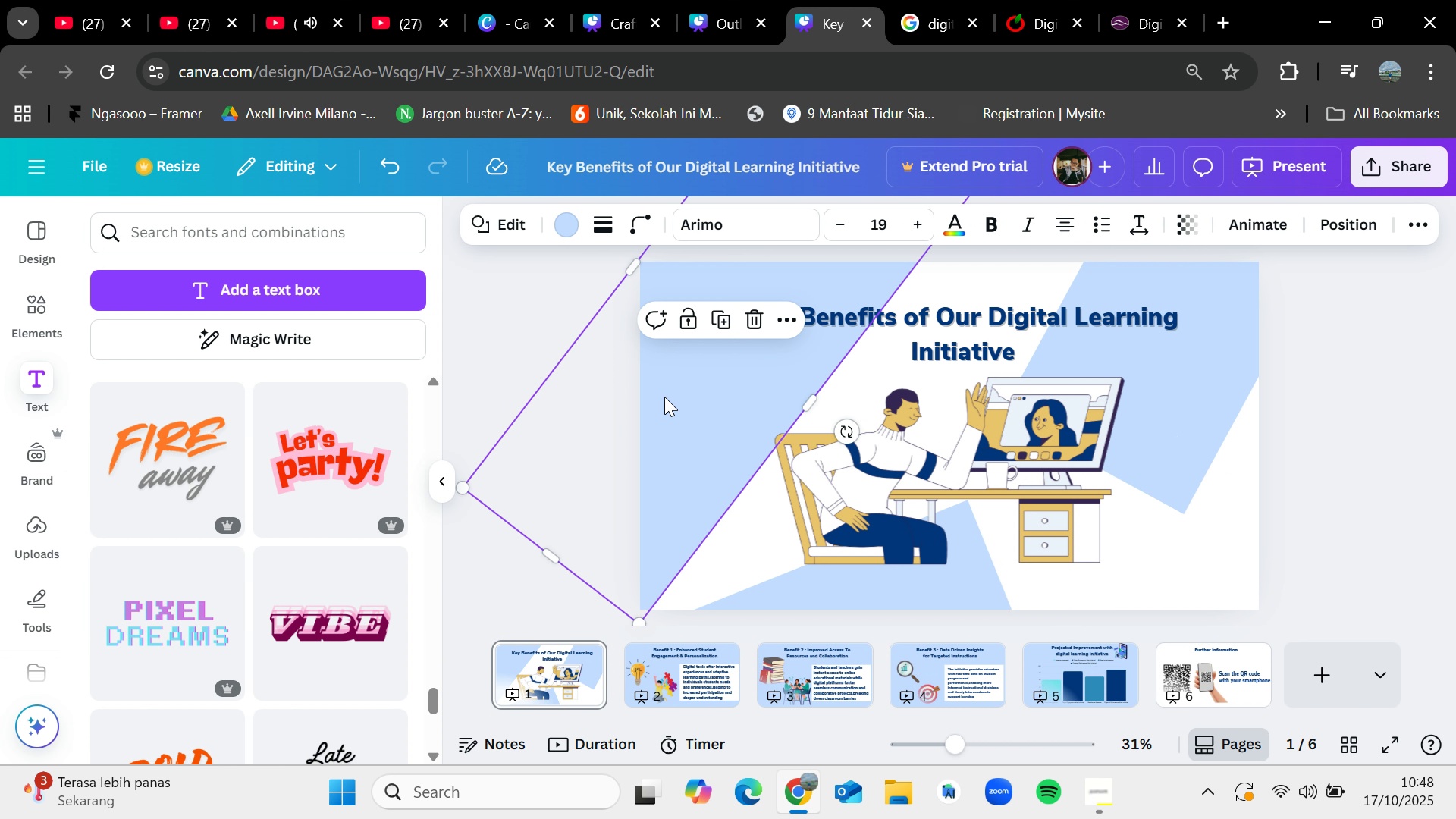 
key(Control+C)
 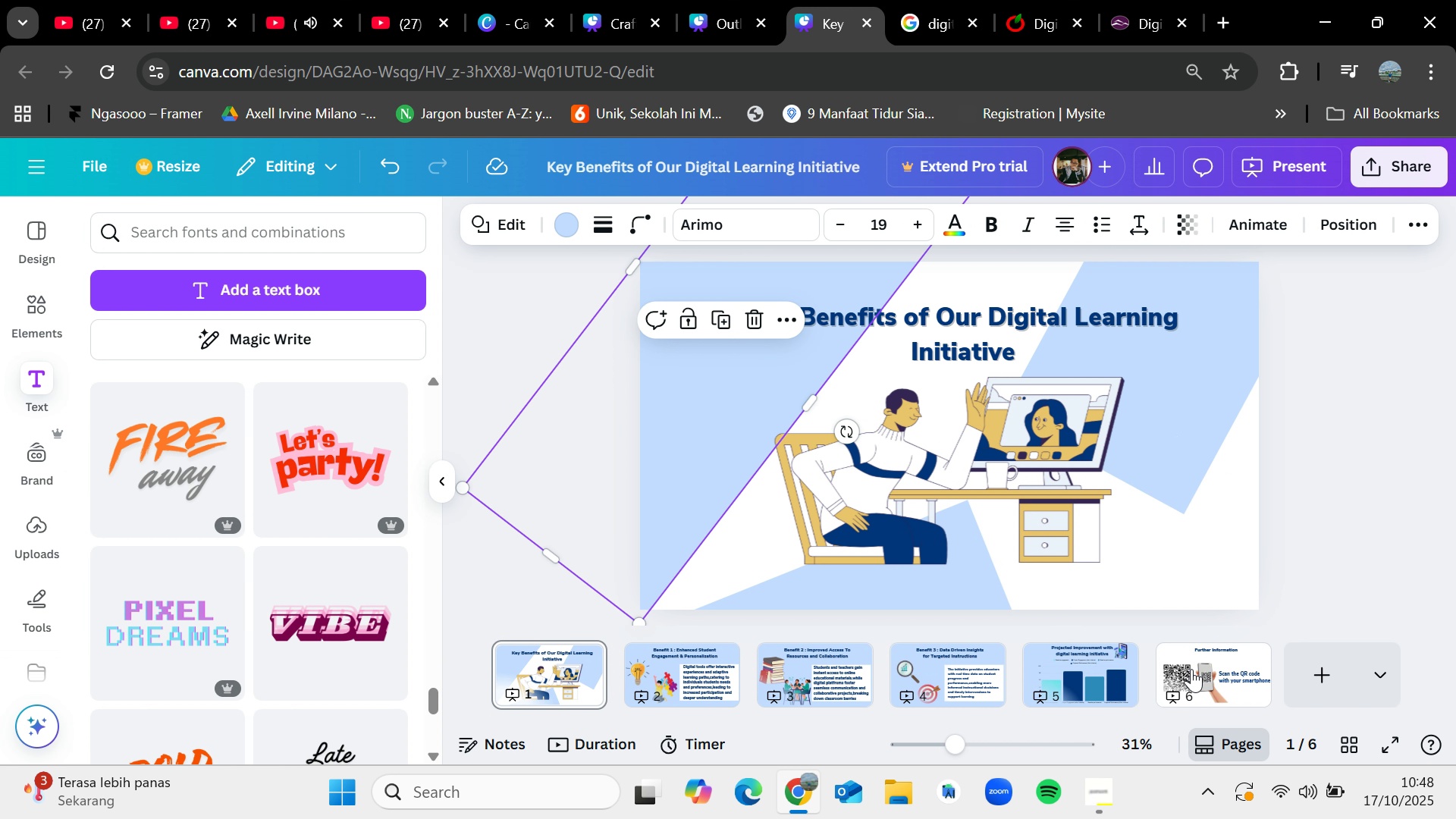 
left_click([1191, 670])
 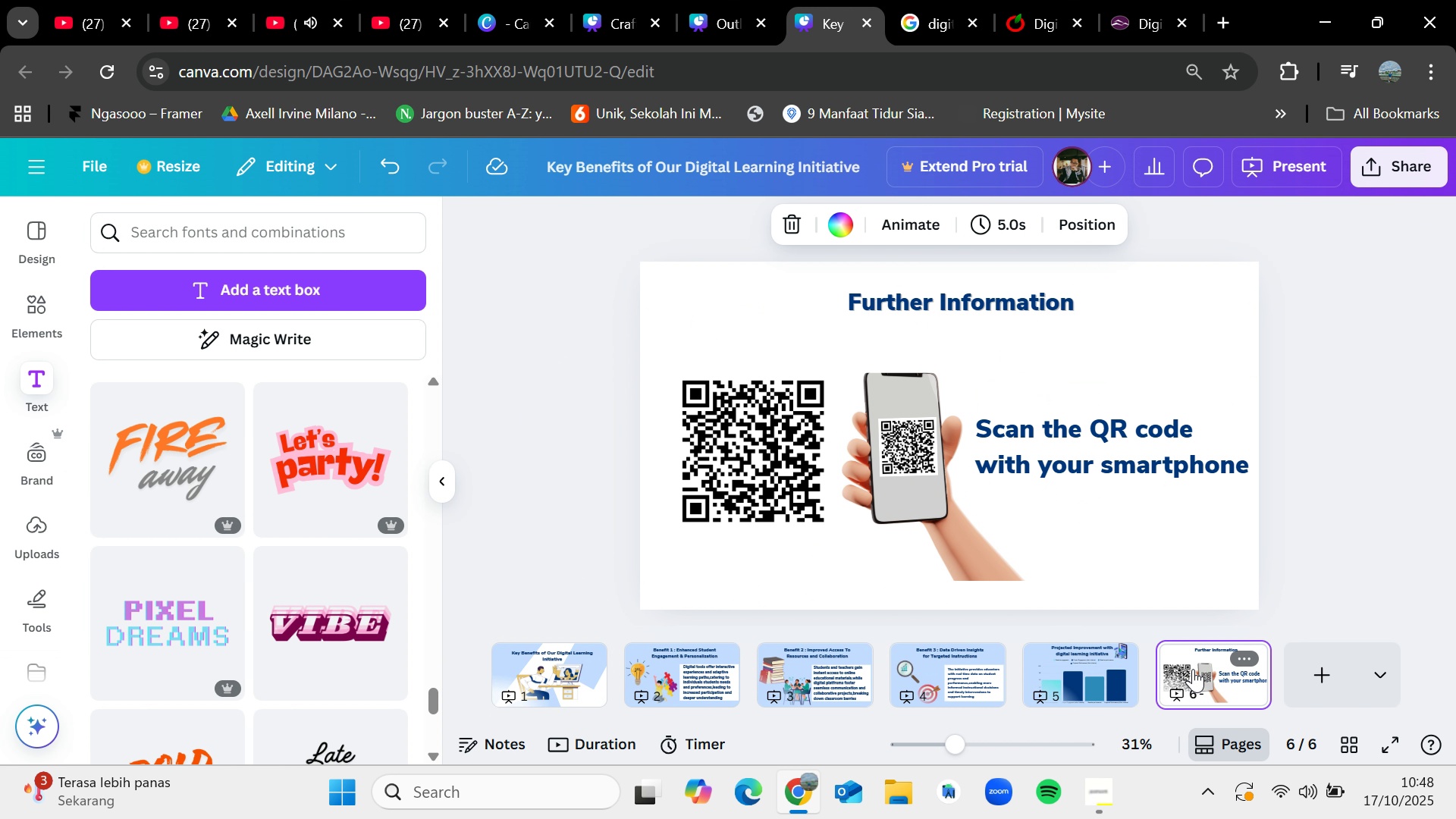 
key(Control+V)
 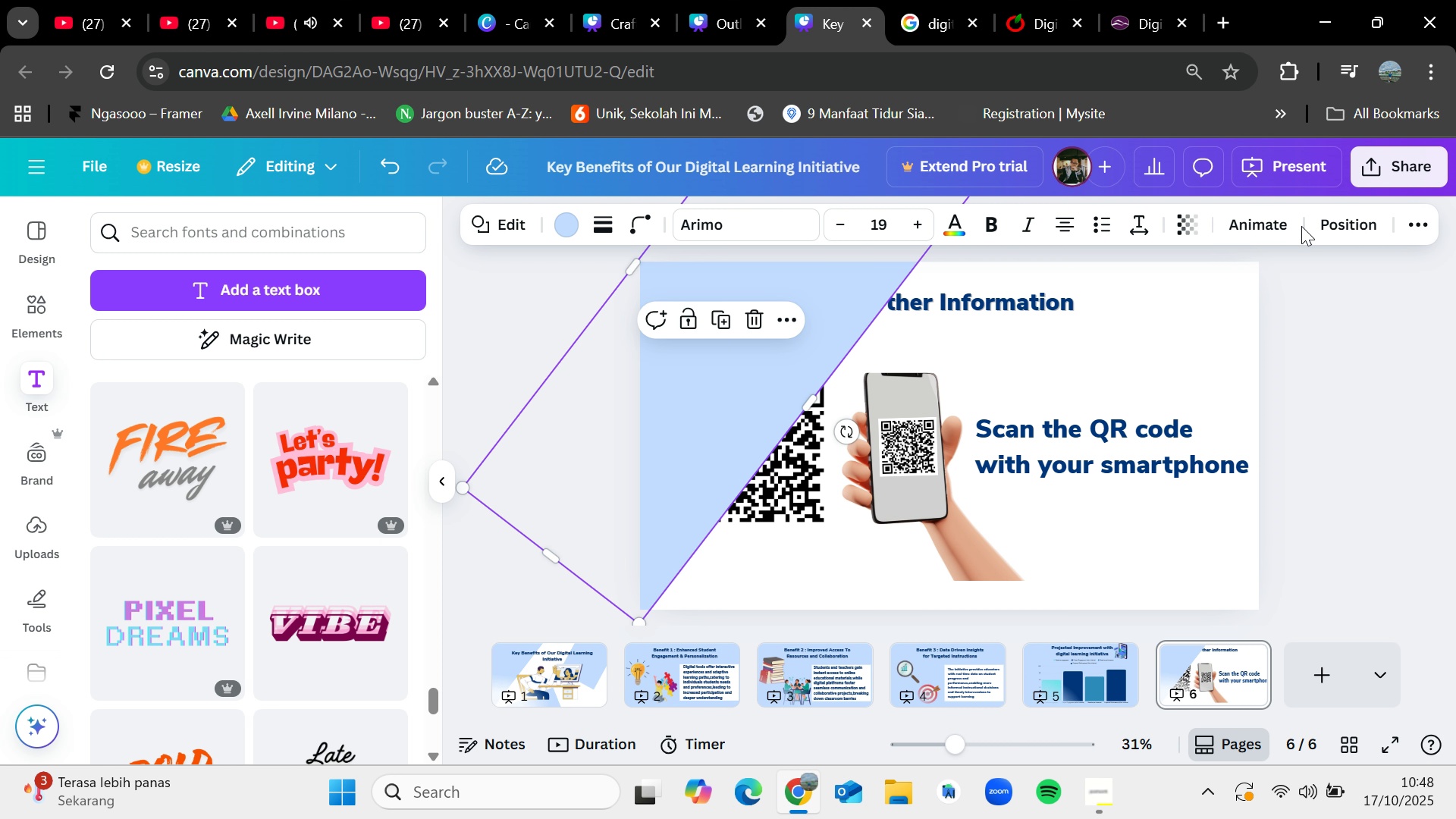 
left_click([1337, 231])
 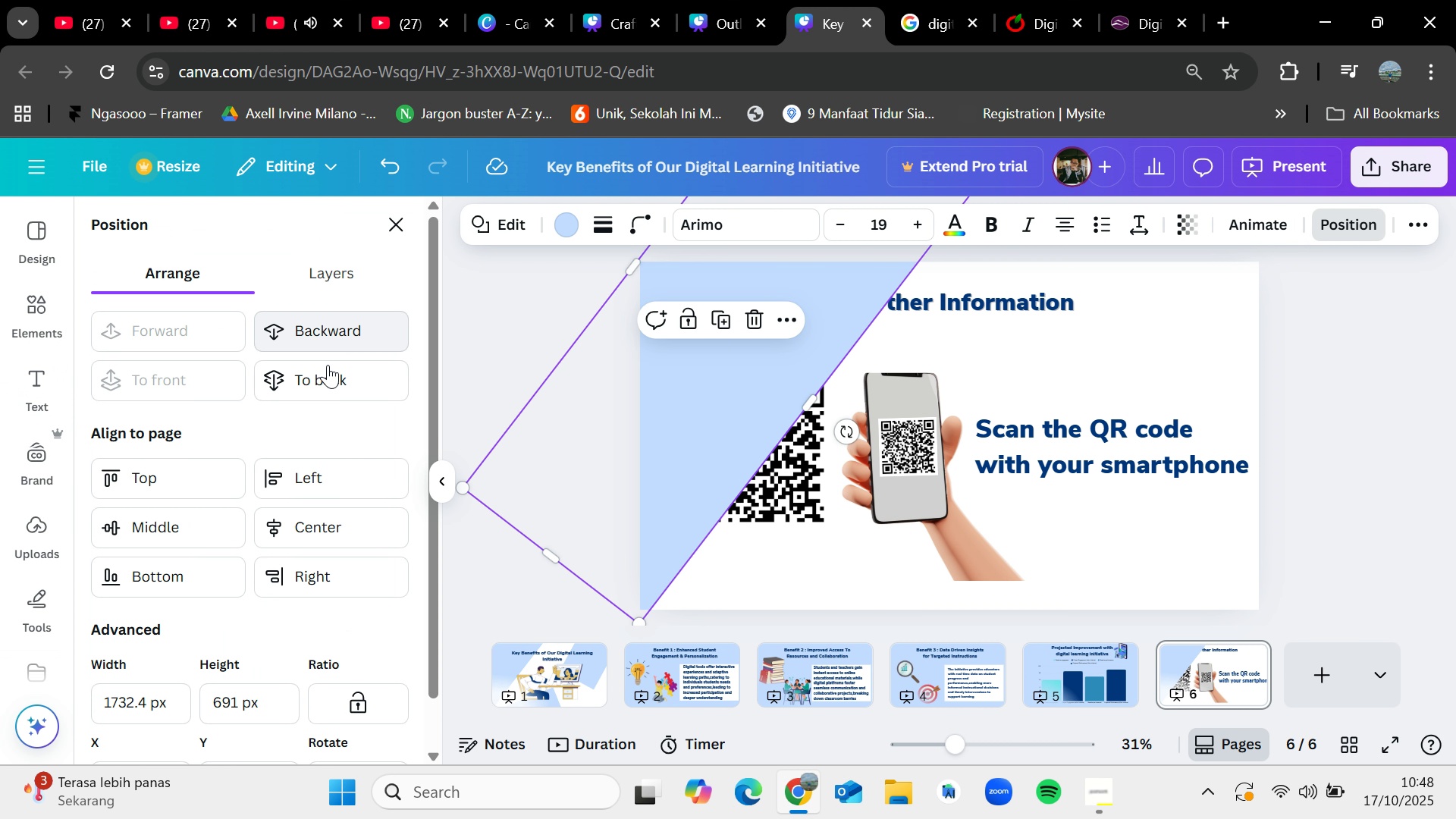 
left_click([331, 369])
 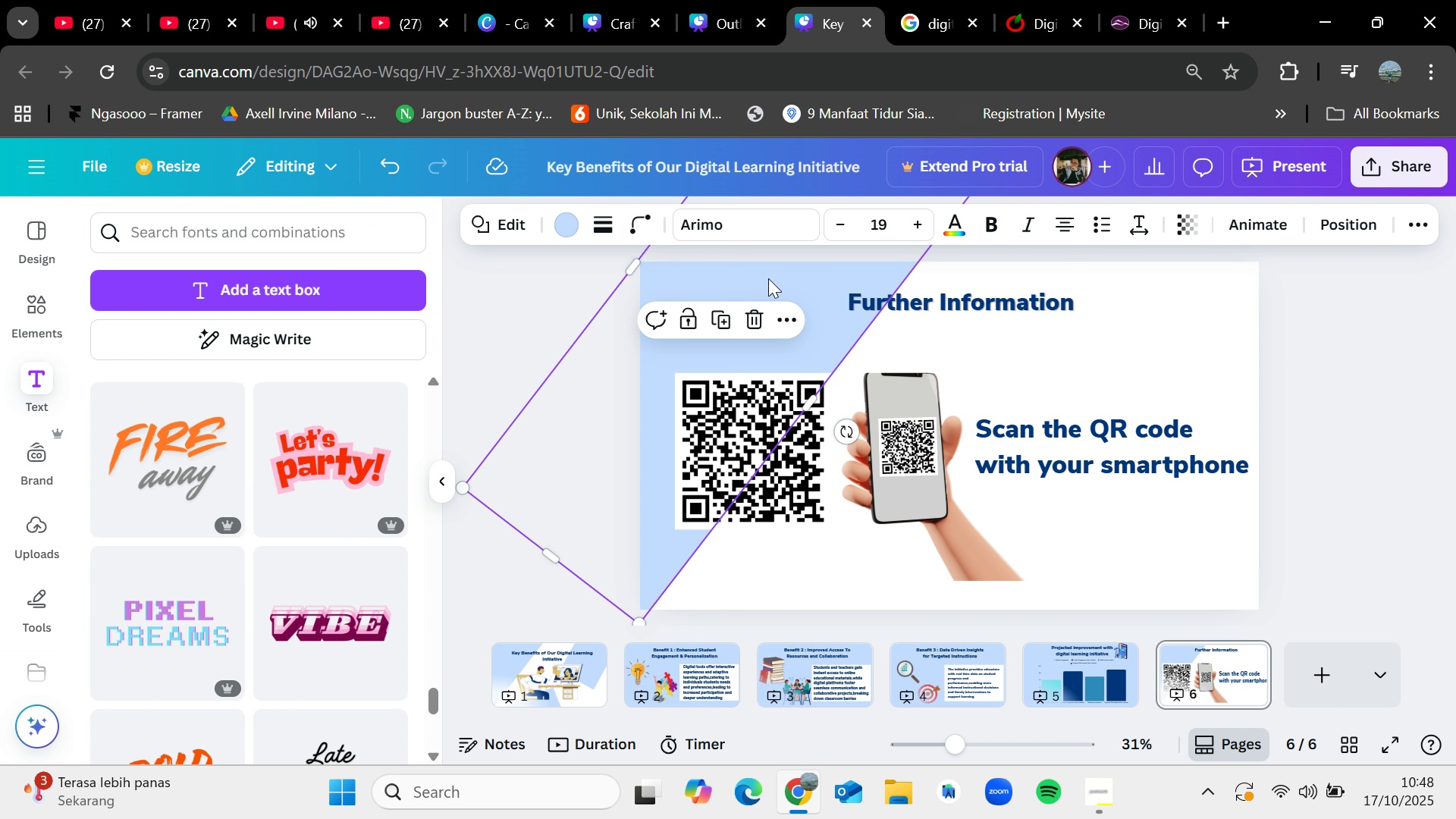 
left_click_drag(start_coordinate=[708, 271], to_coordinate=[1254, 430])
 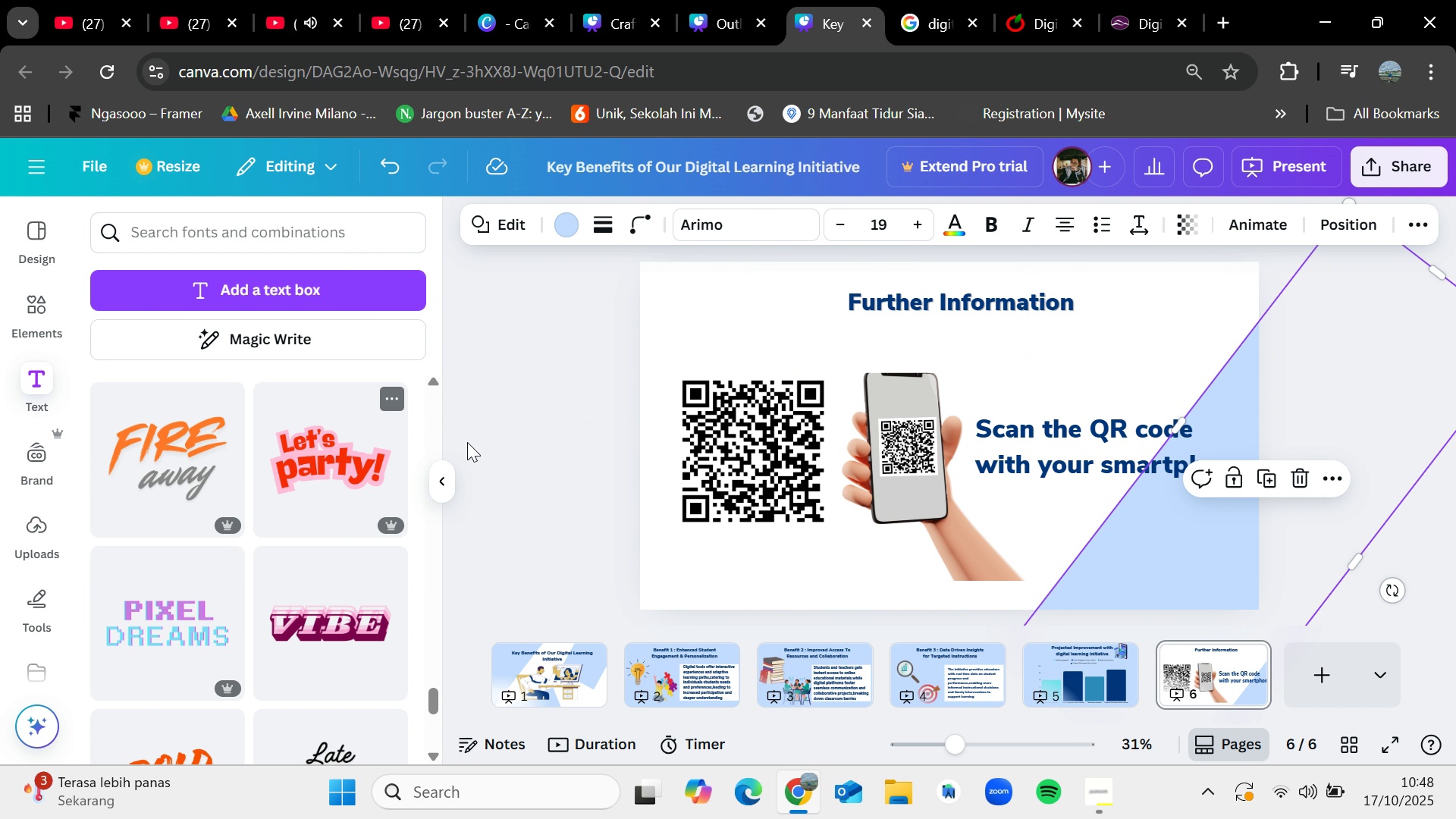 
left_click([563, 442])
 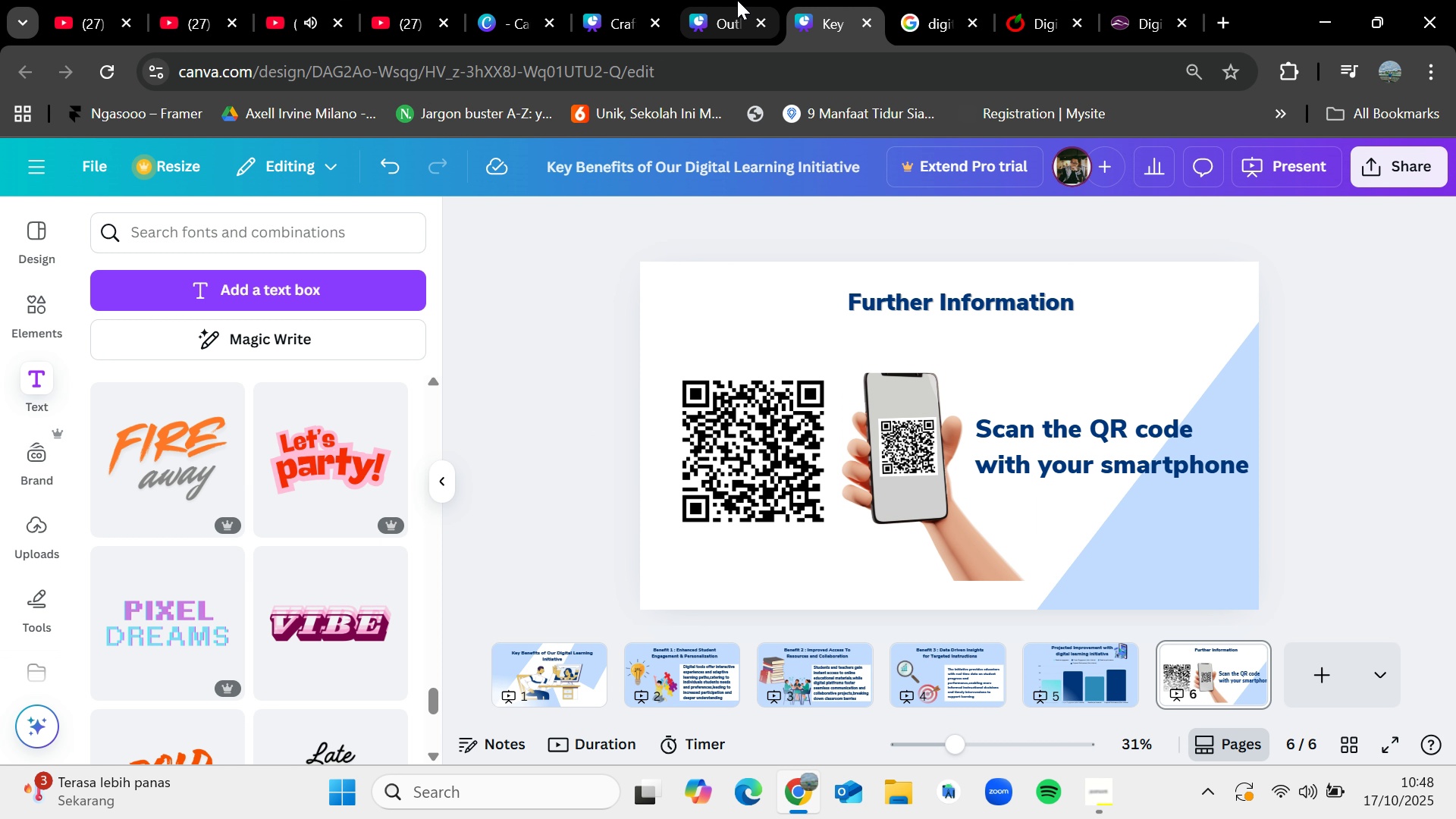 
left_click([525, 663])
 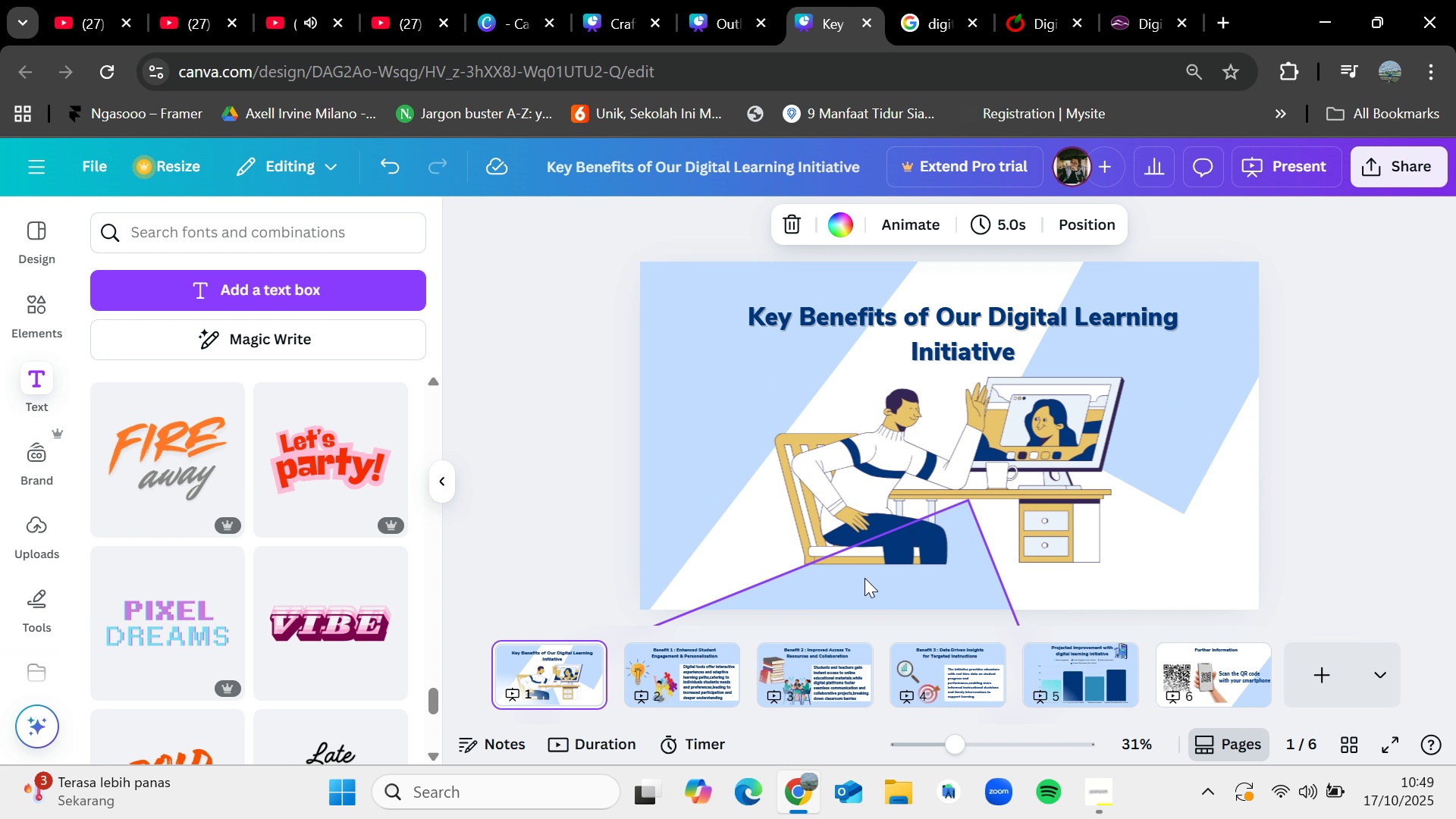 
left_click([868, 578])
 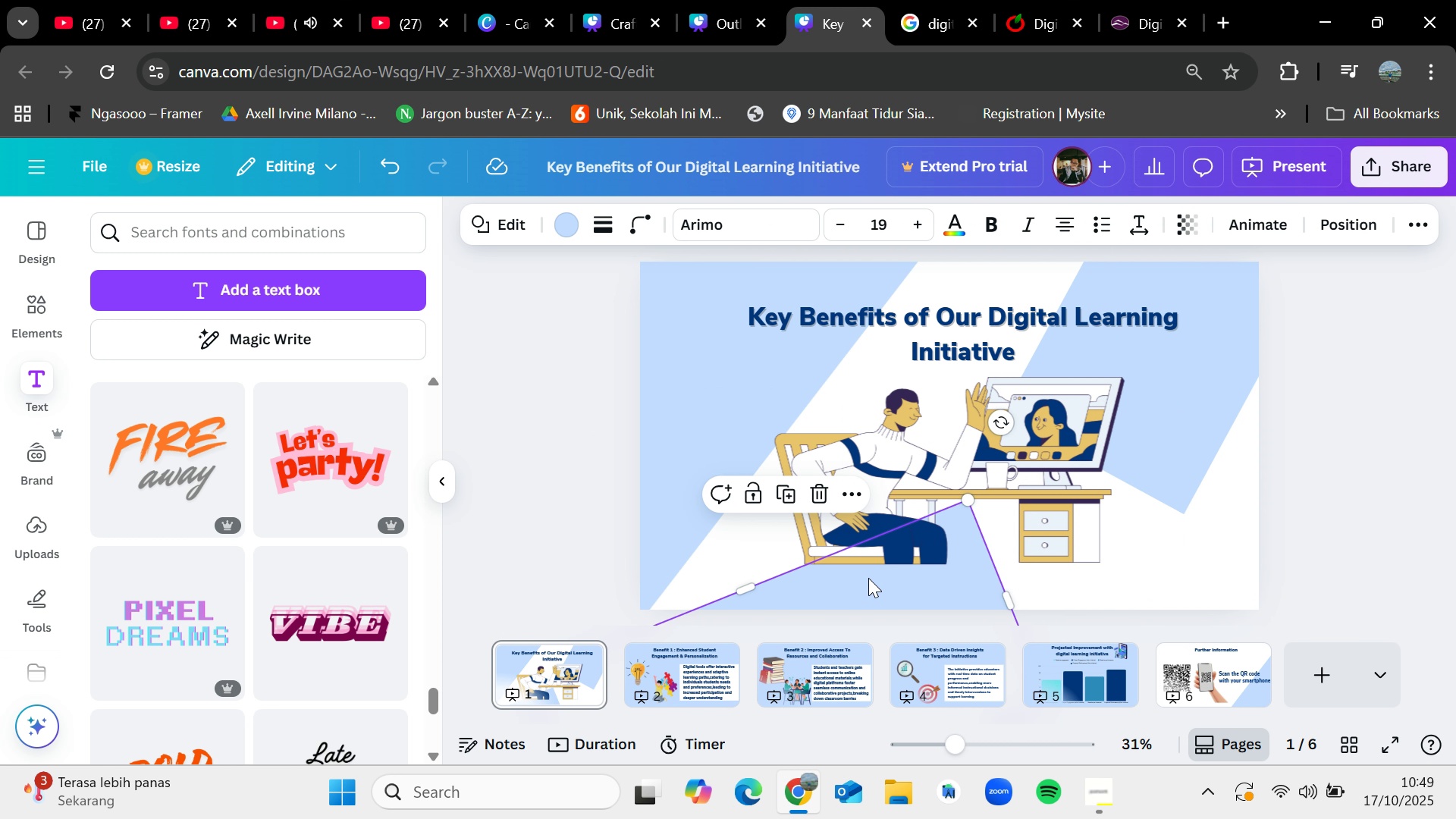 
key(Control+C)
 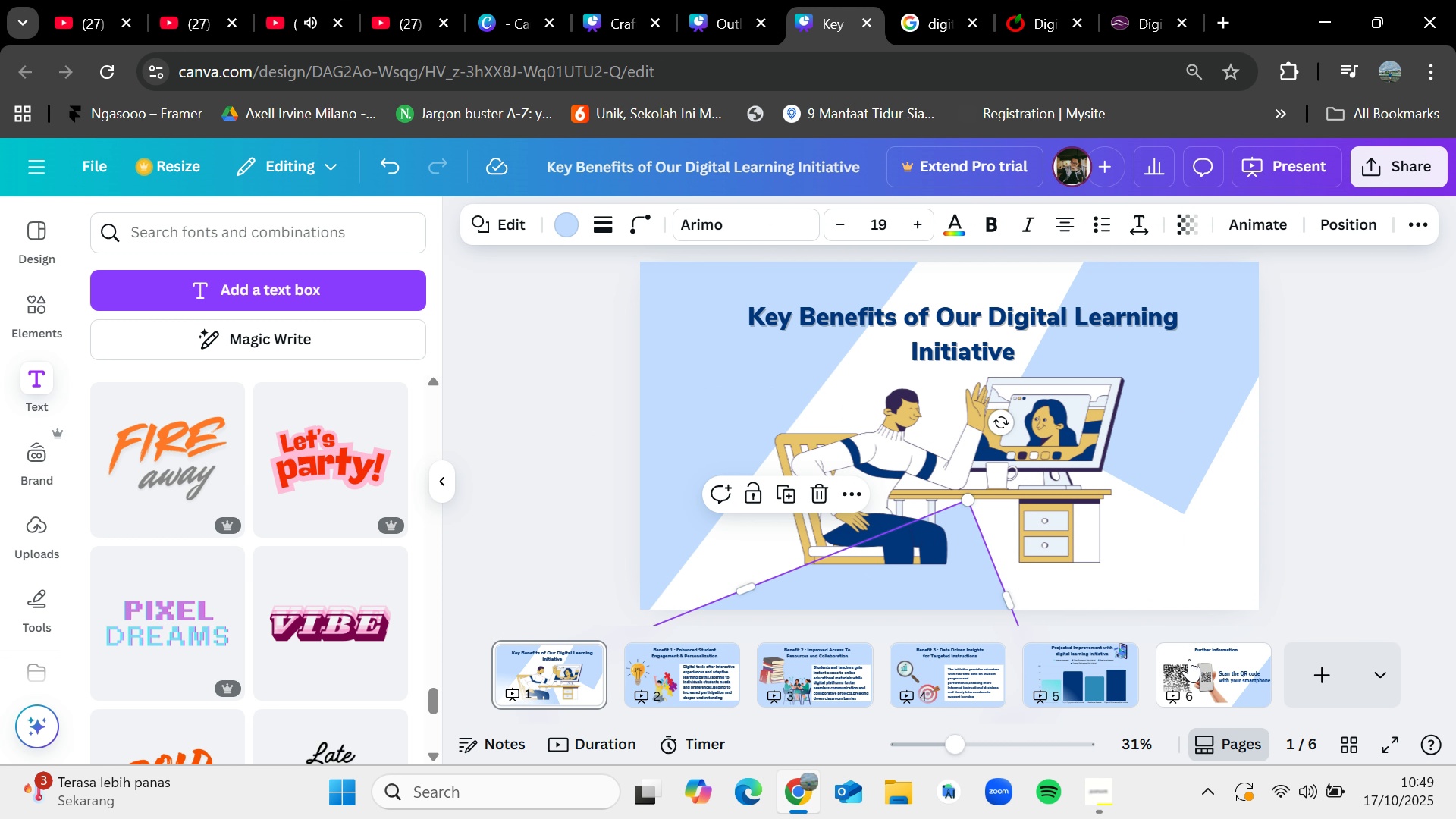 
left_click([1189, 660])
 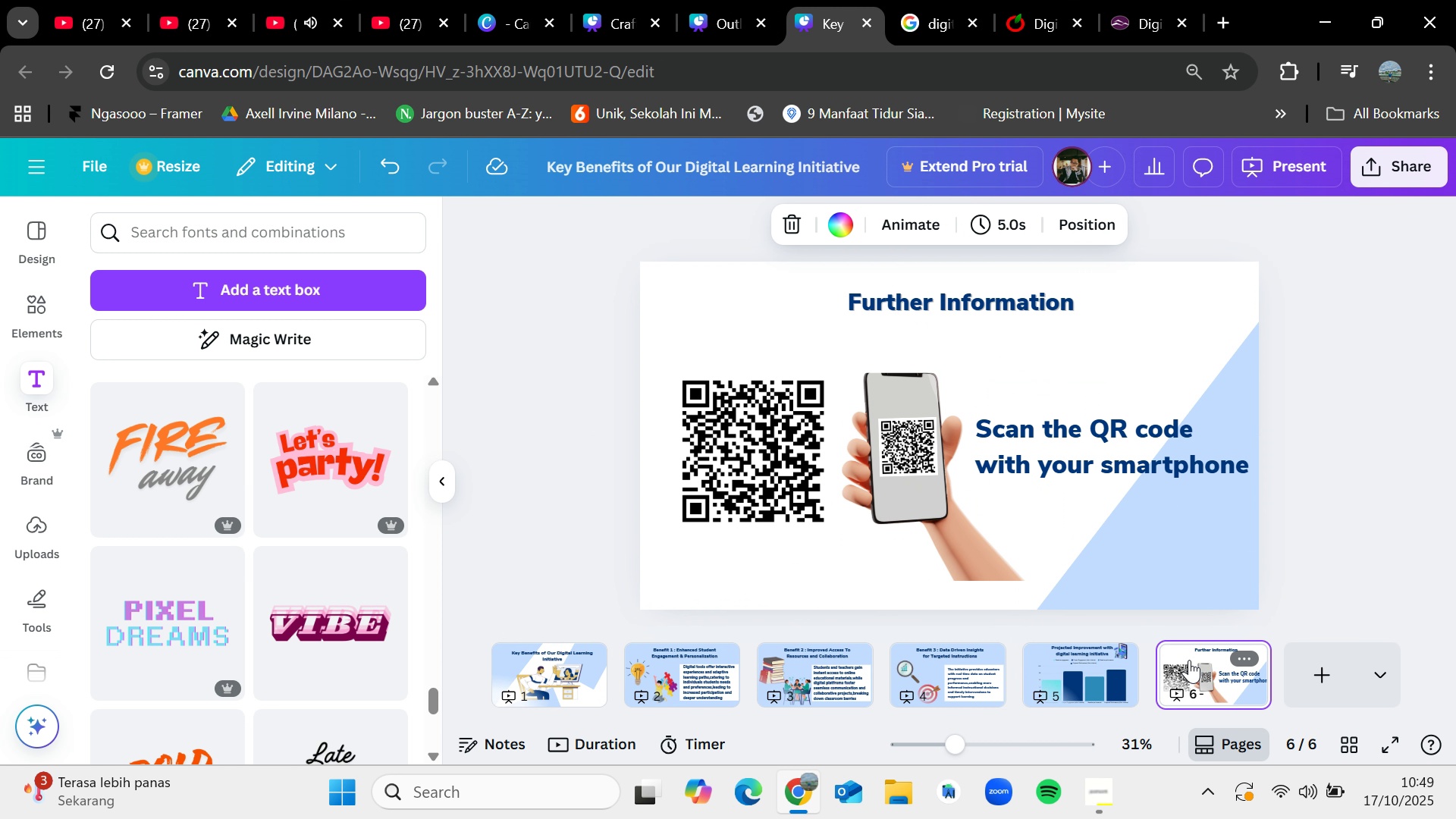 
key(Control+V)
 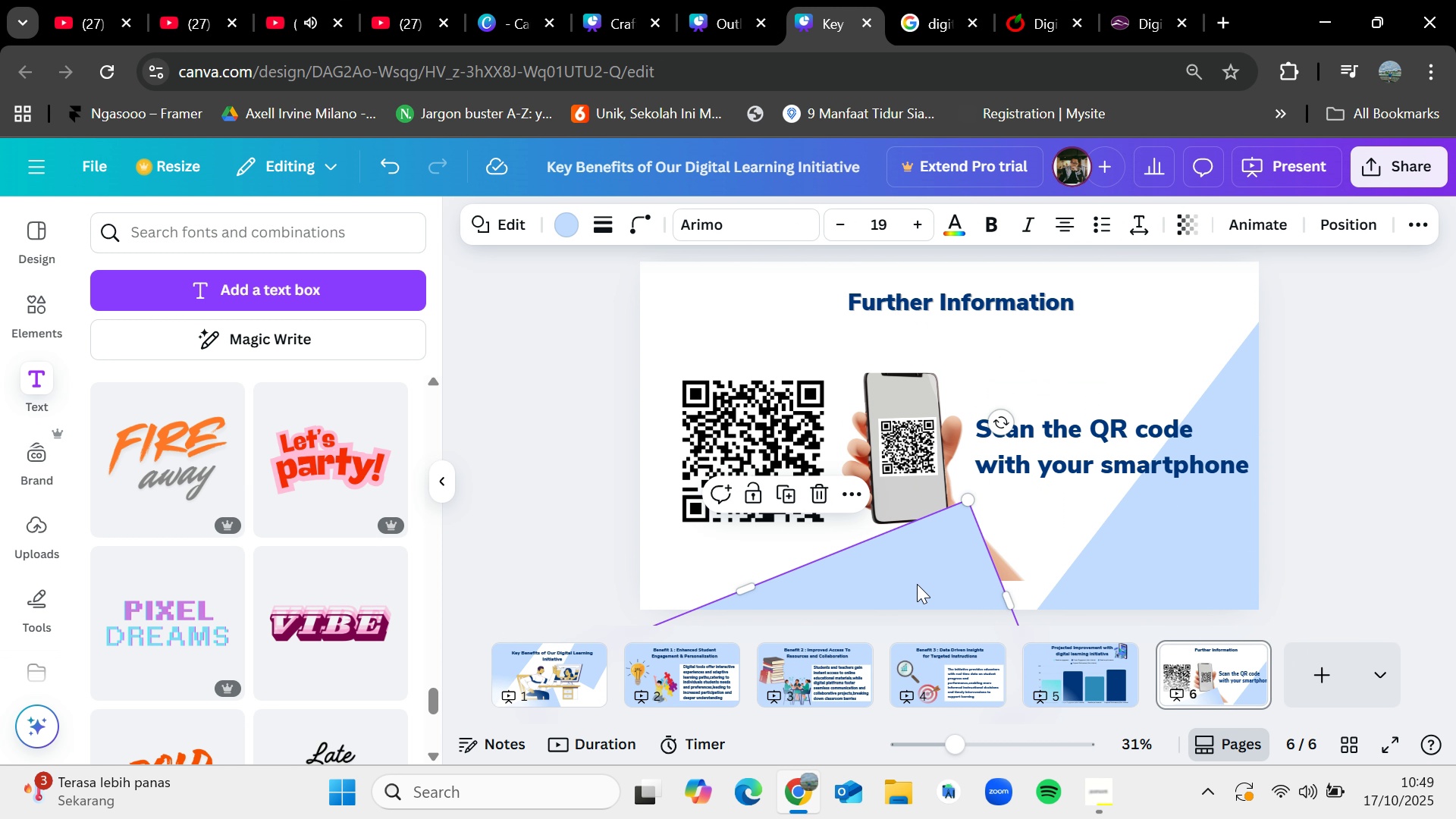 
left_click_drag(start_coordinate=[917, 584], to_coordinate=[1147, 101])
 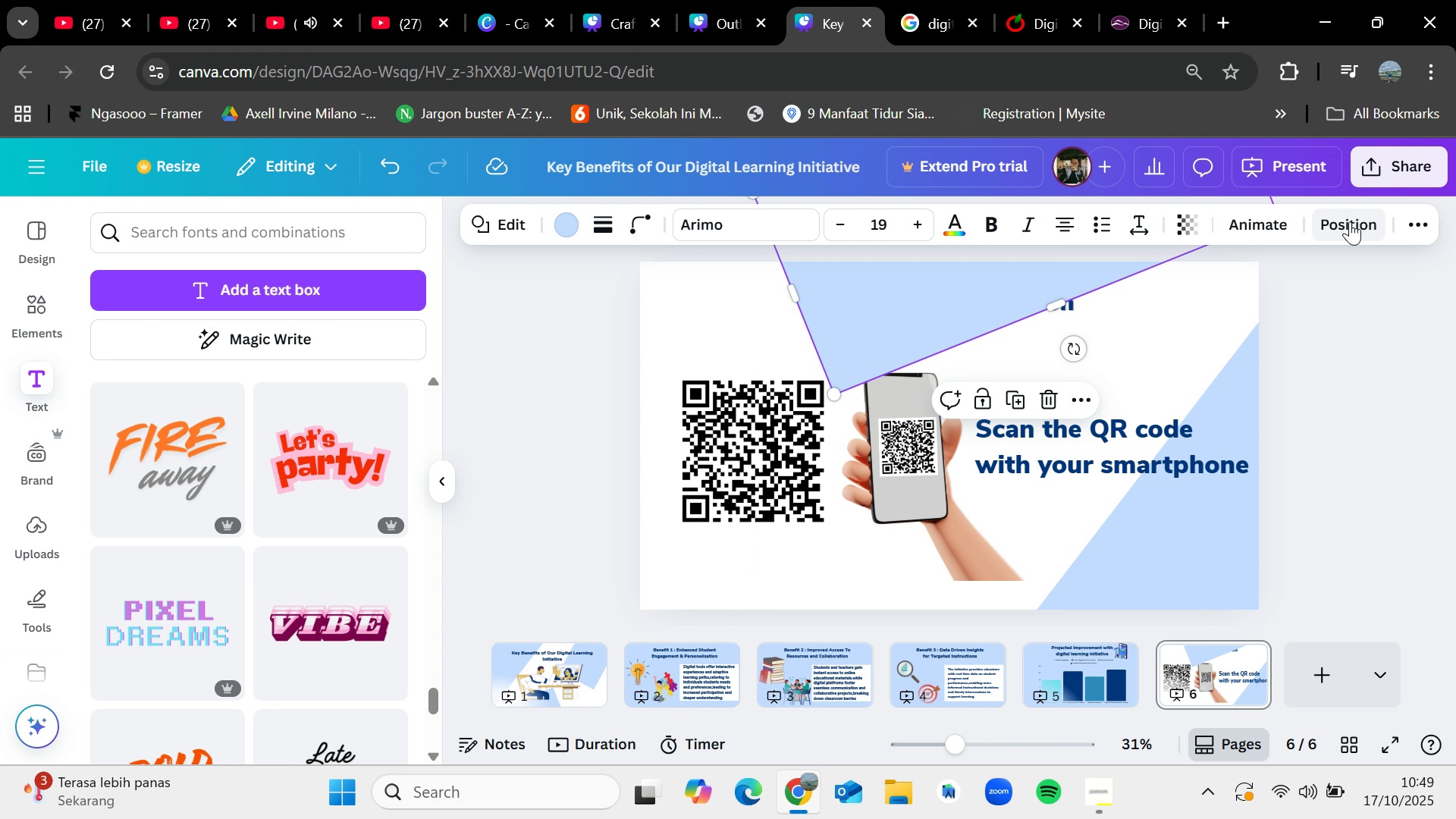 
left_click([1350, 221])
 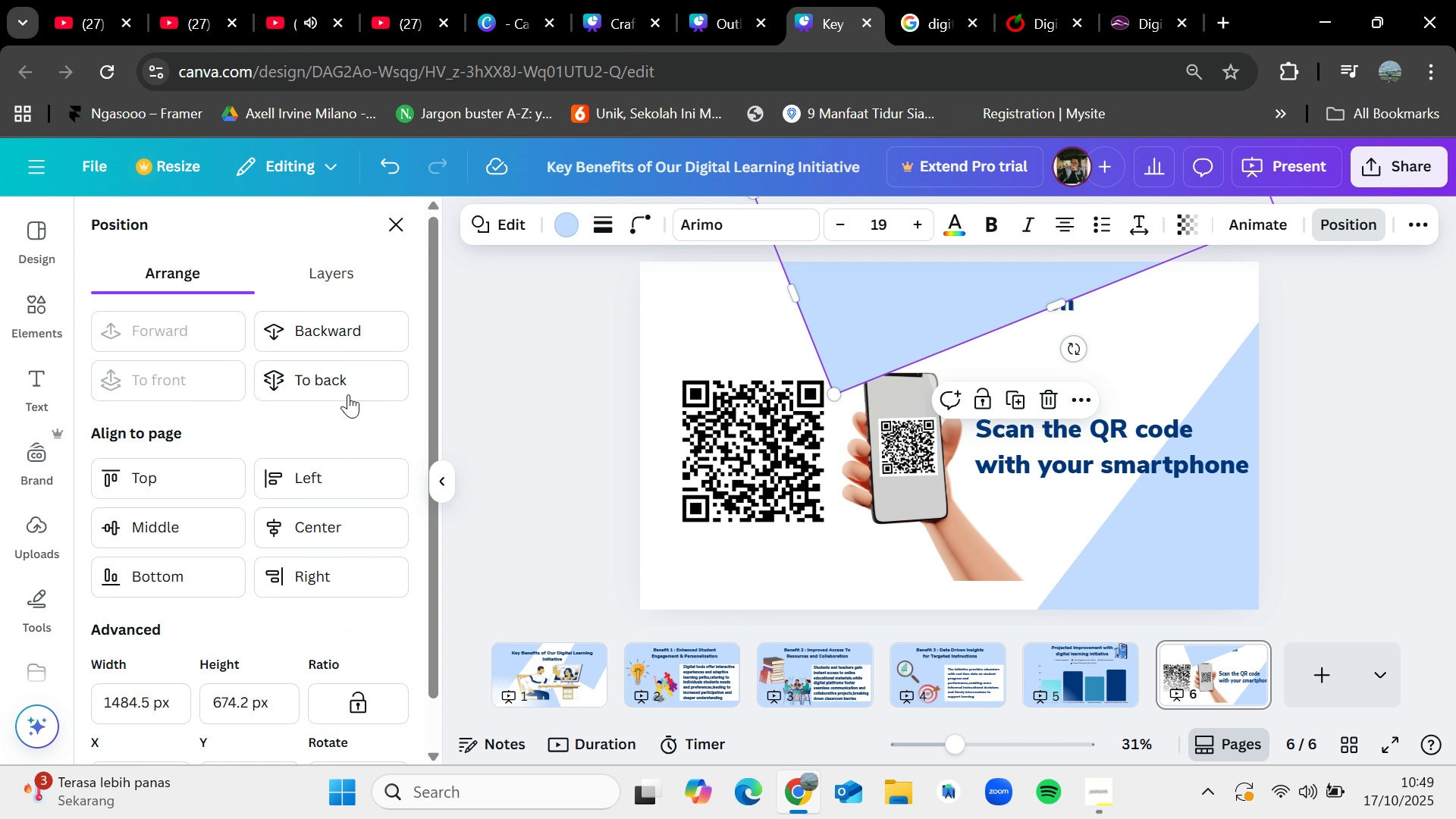 
left_click([349, 391])
 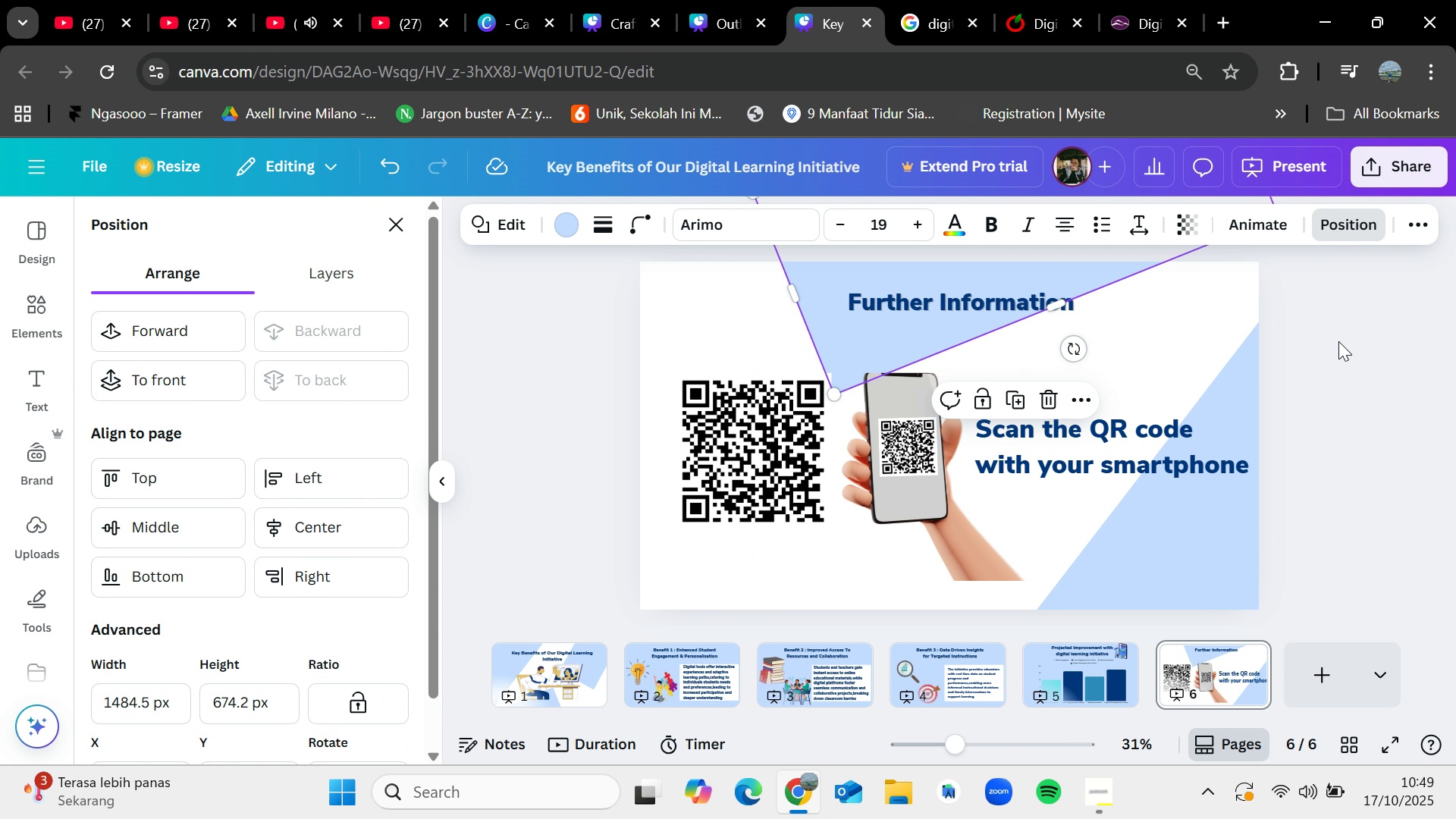 
left_click([1339, 341])
 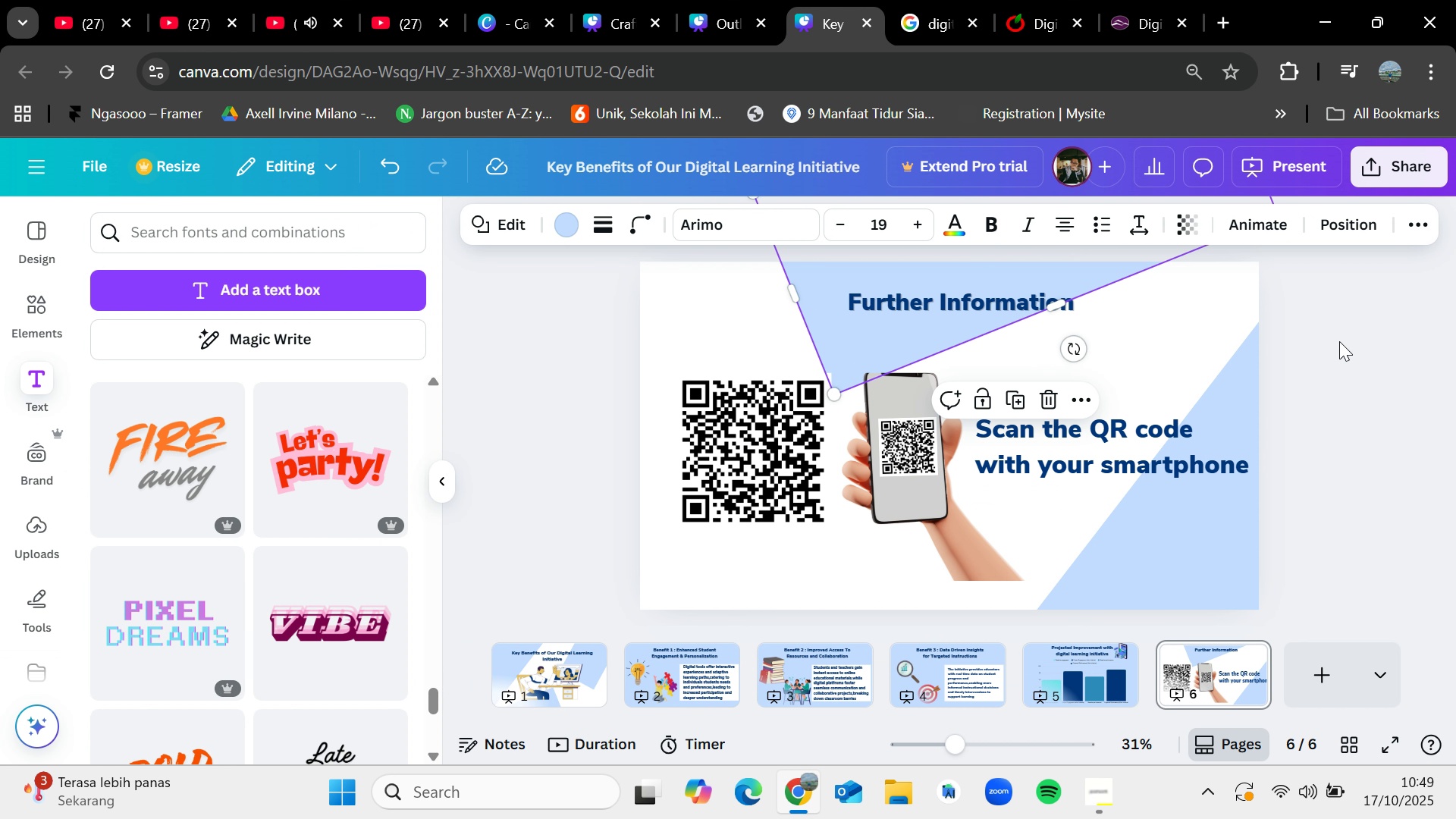 
left_click([1339, 341])
 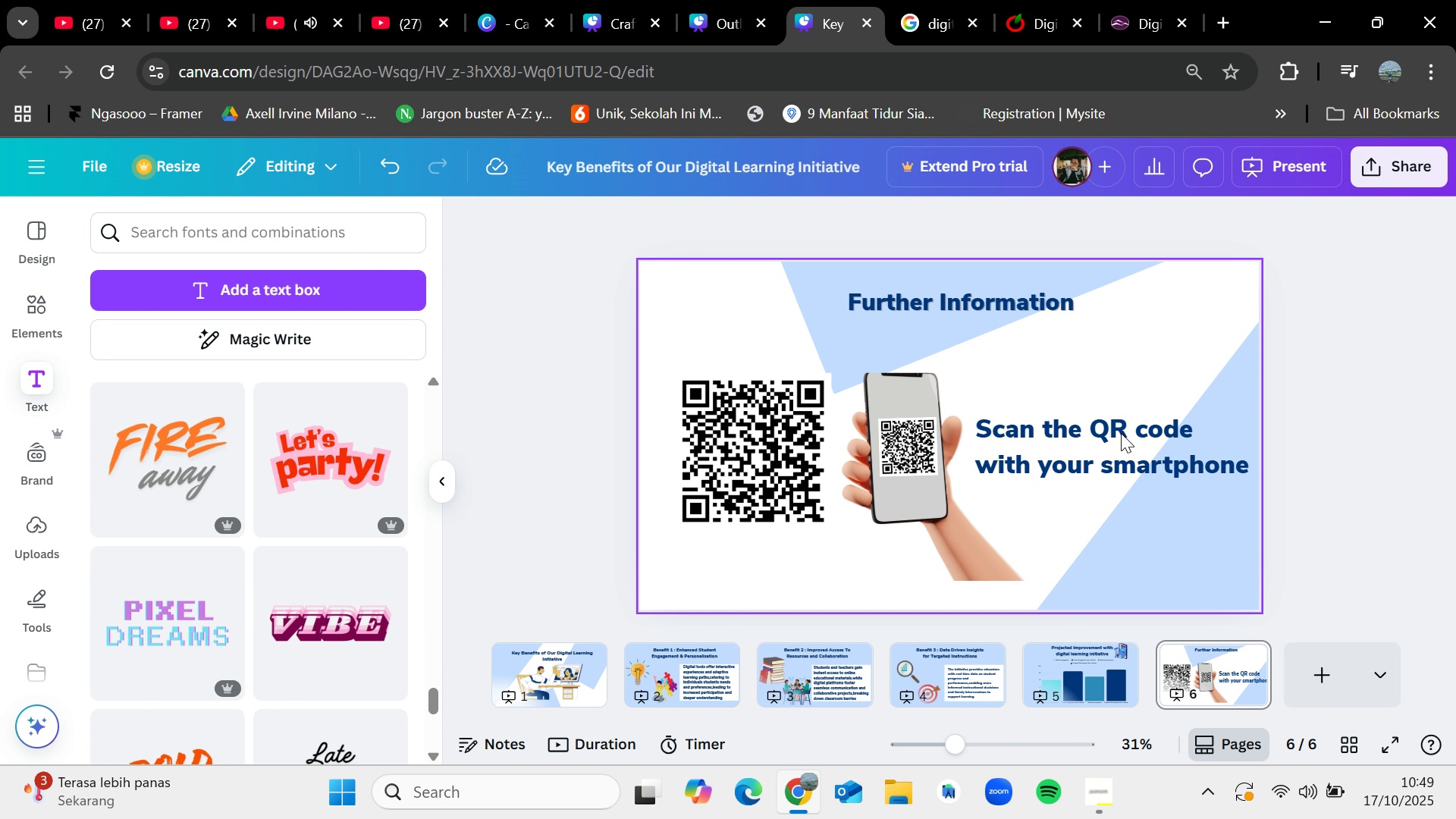 
wait(8.25)
 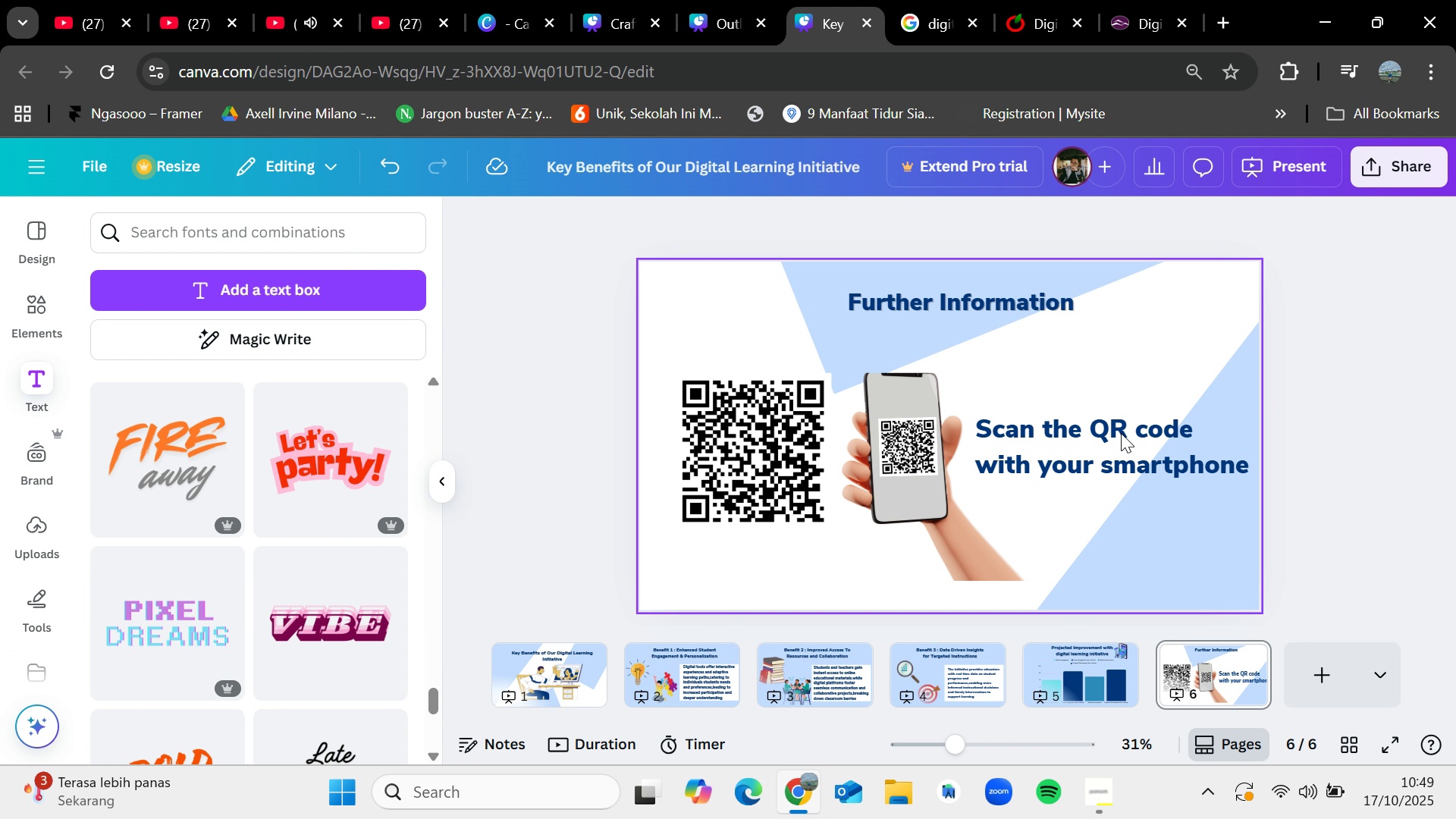 
left_click_drag(start_coordinate=[927, 337], to_coordinate=[920, 343])
 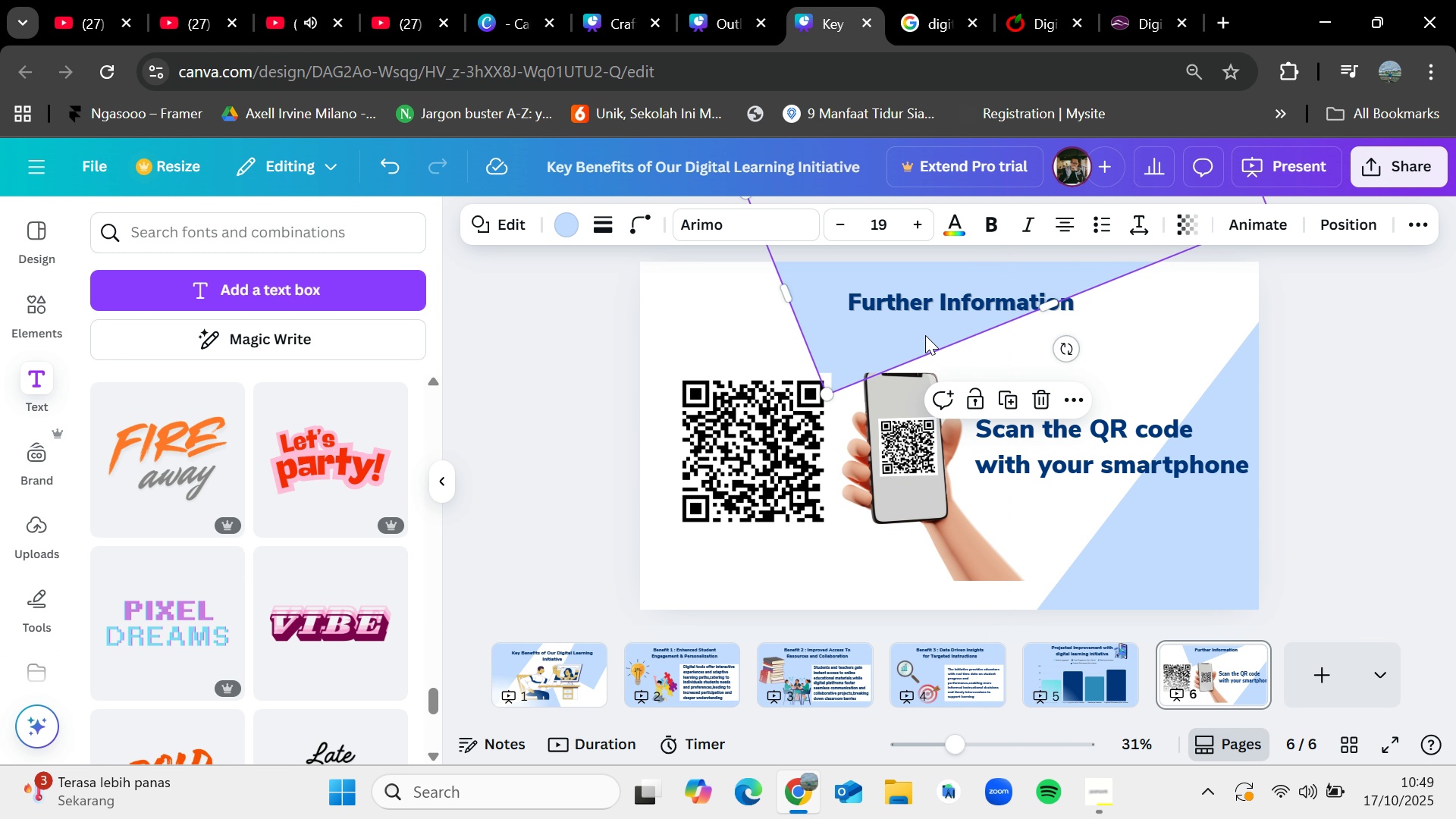 
left_click_drag(start_coordinate=[925, 335], to_coordinate=[962, 331])
 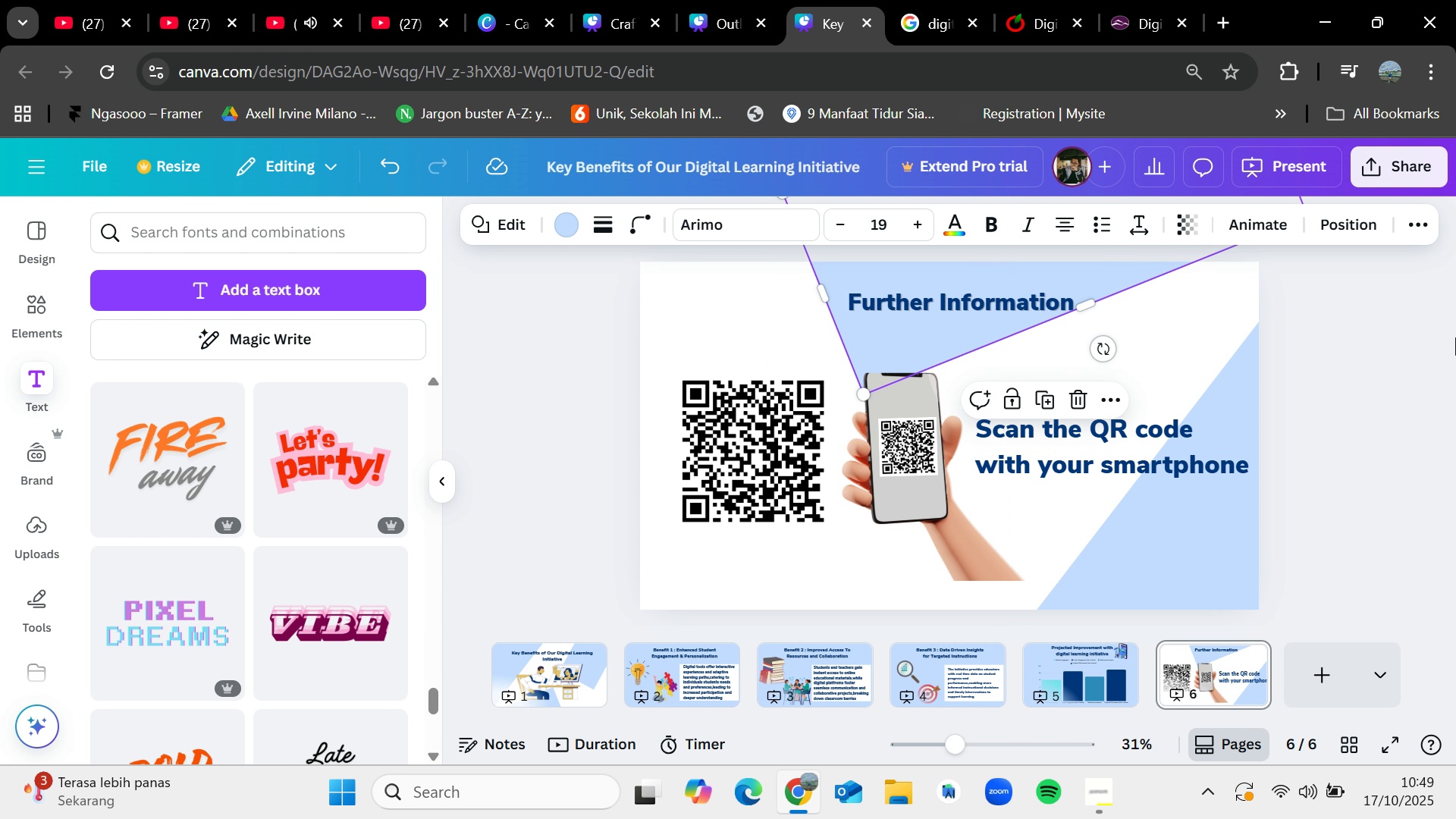 
left_click([1455, 337])
 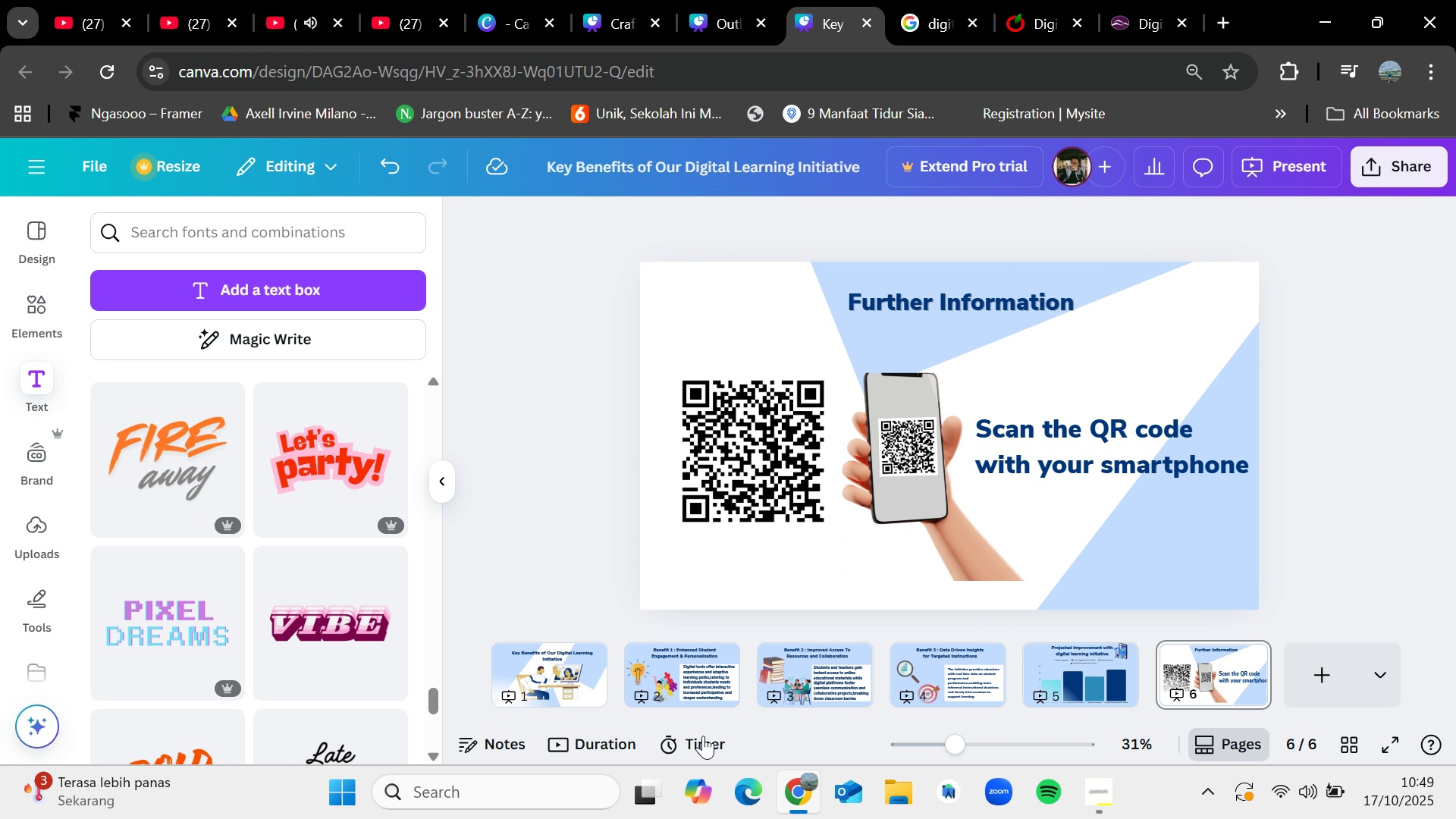 
left_click([553, 673])
 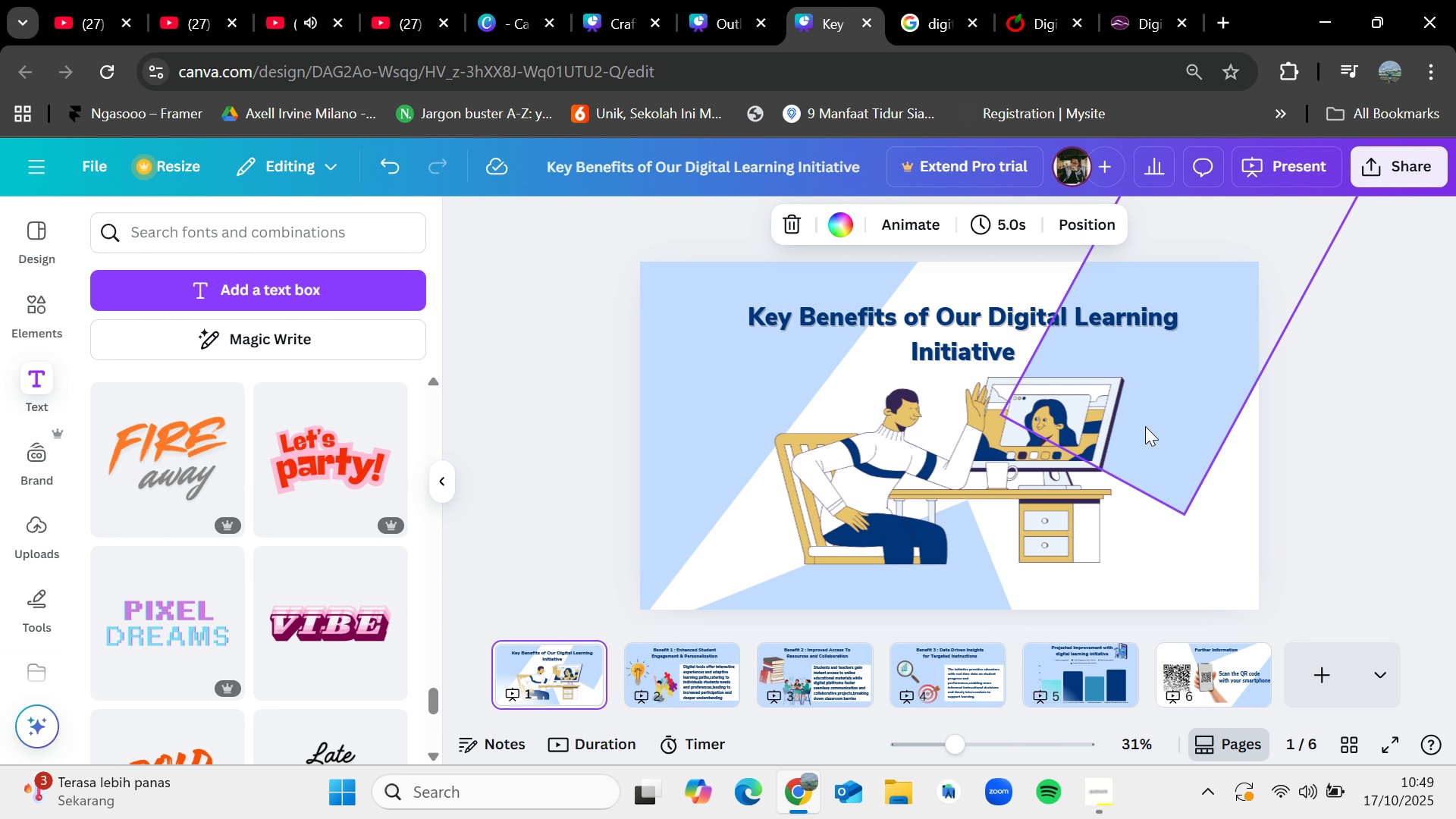 
left_click([1145, 426])
 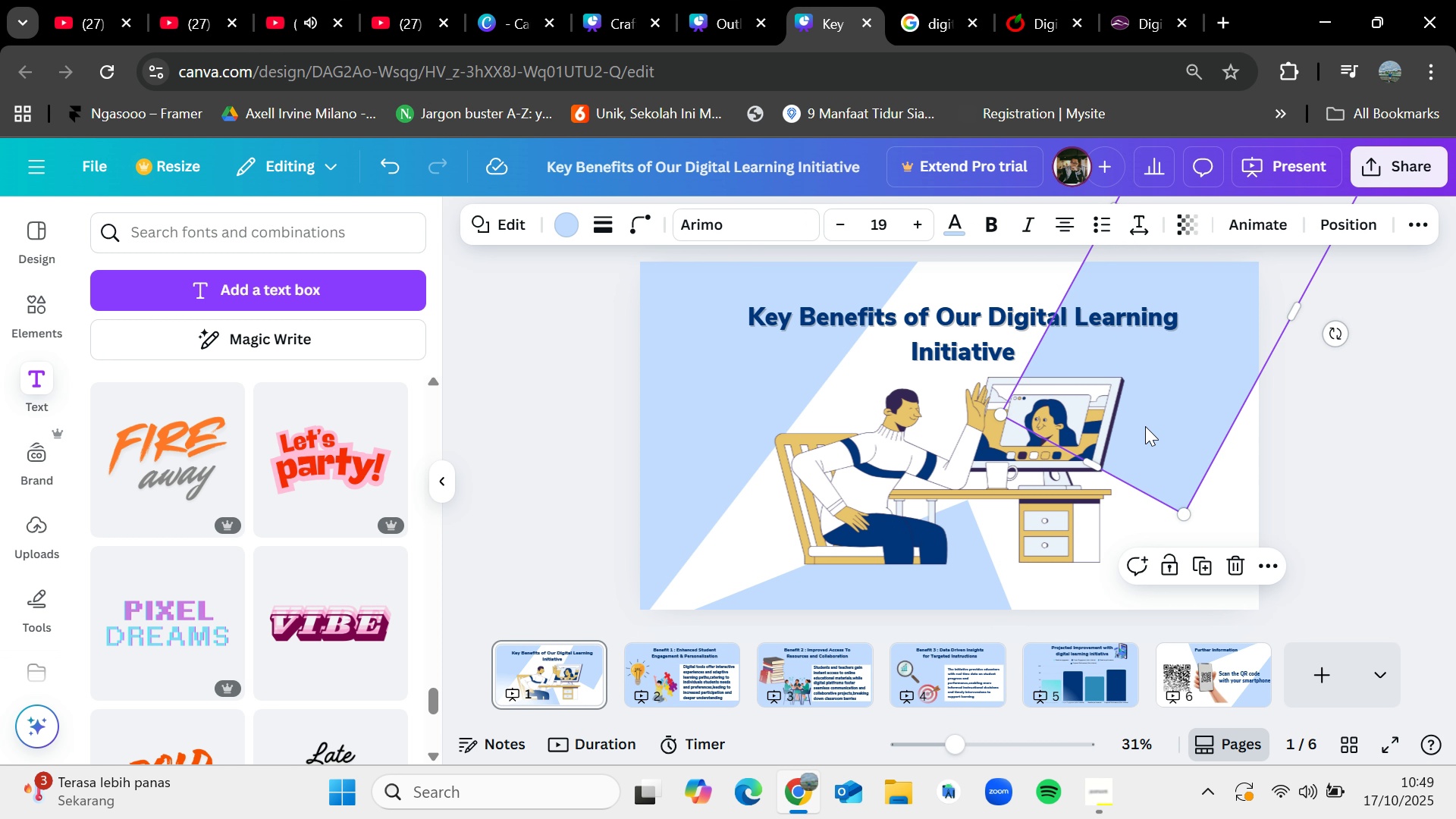 
key(Control+C)
 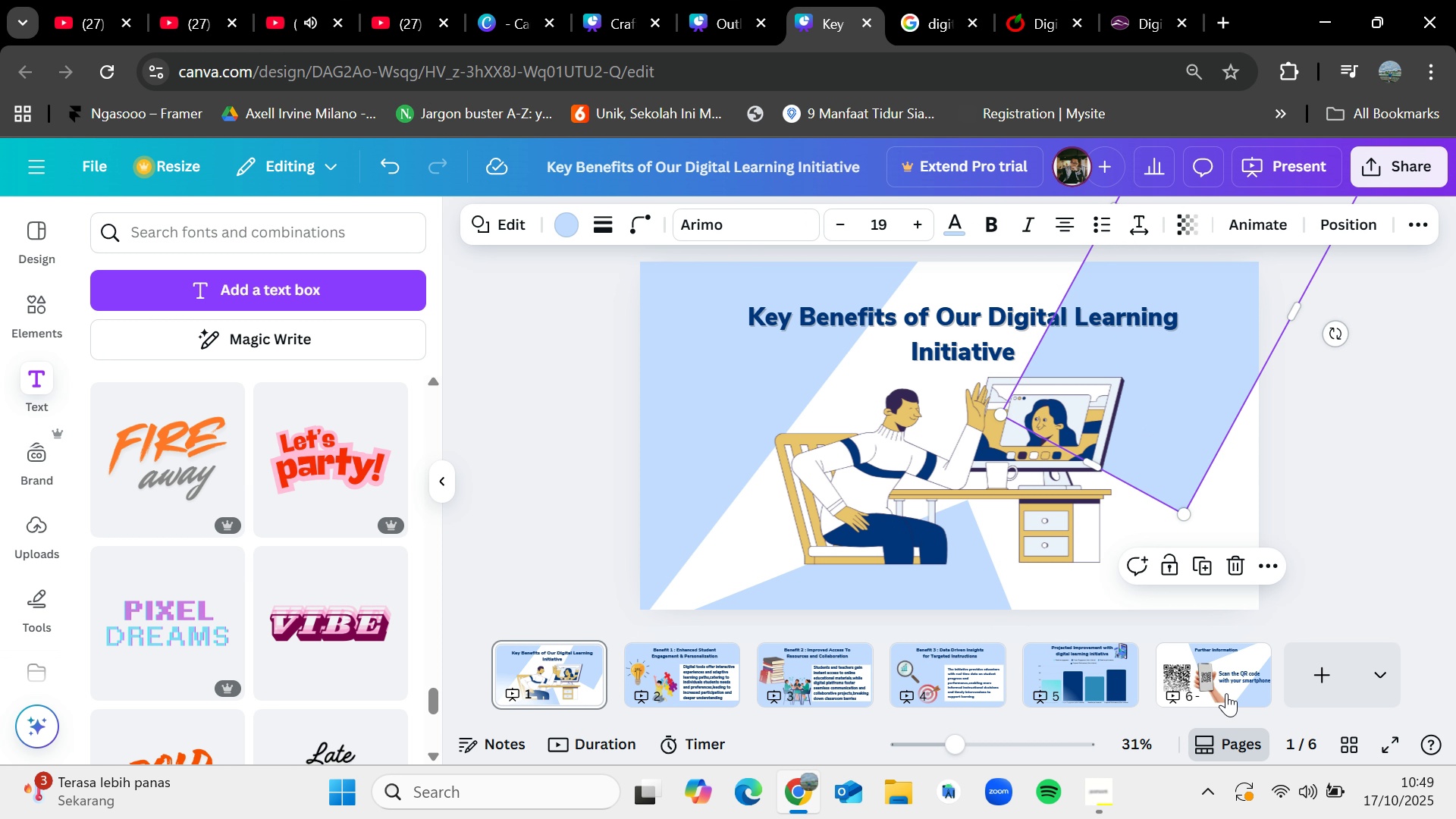 
left_click([1226, 693])
 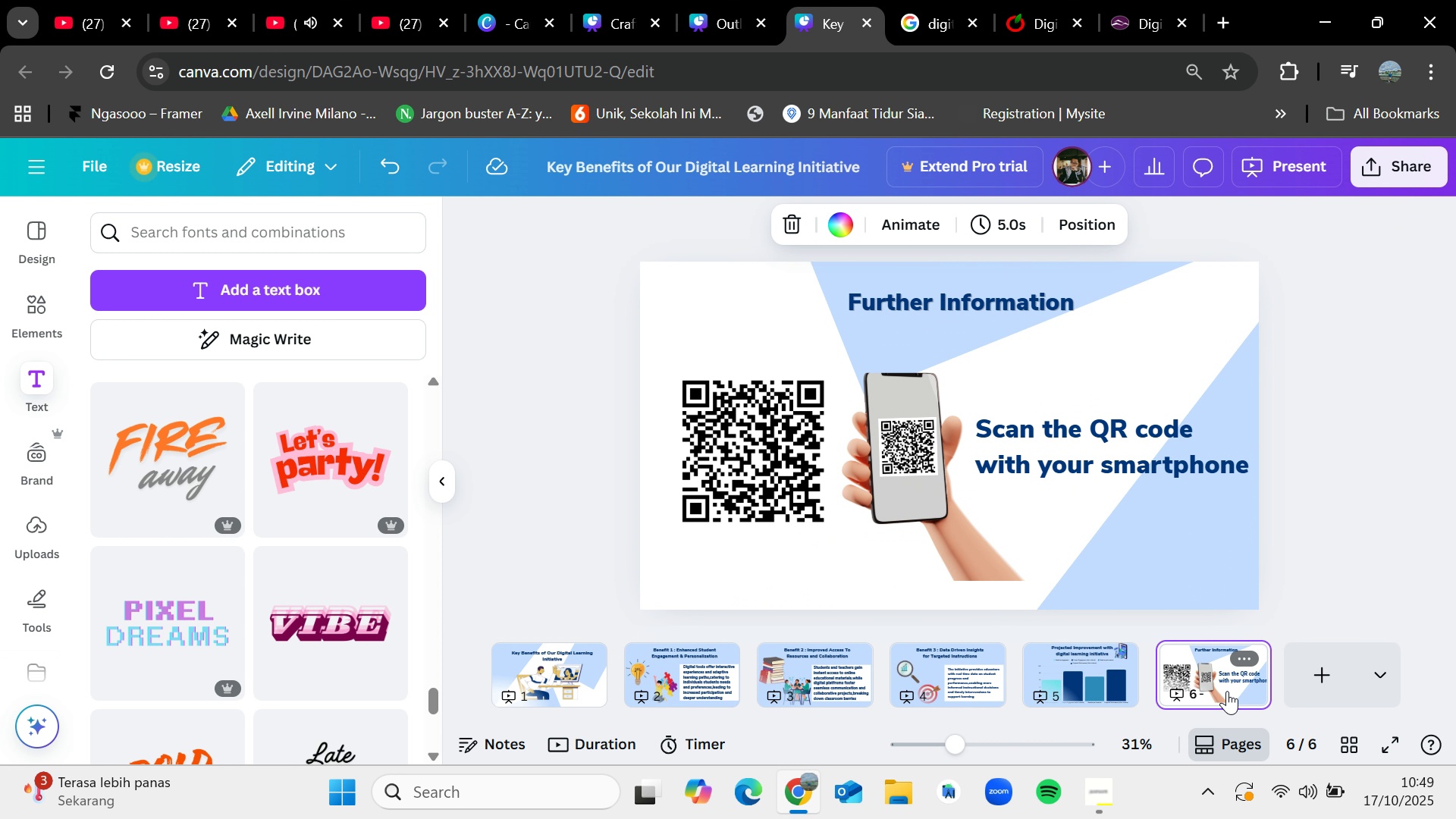 
hold_key(key=ControlLeft, duration=0.88)
 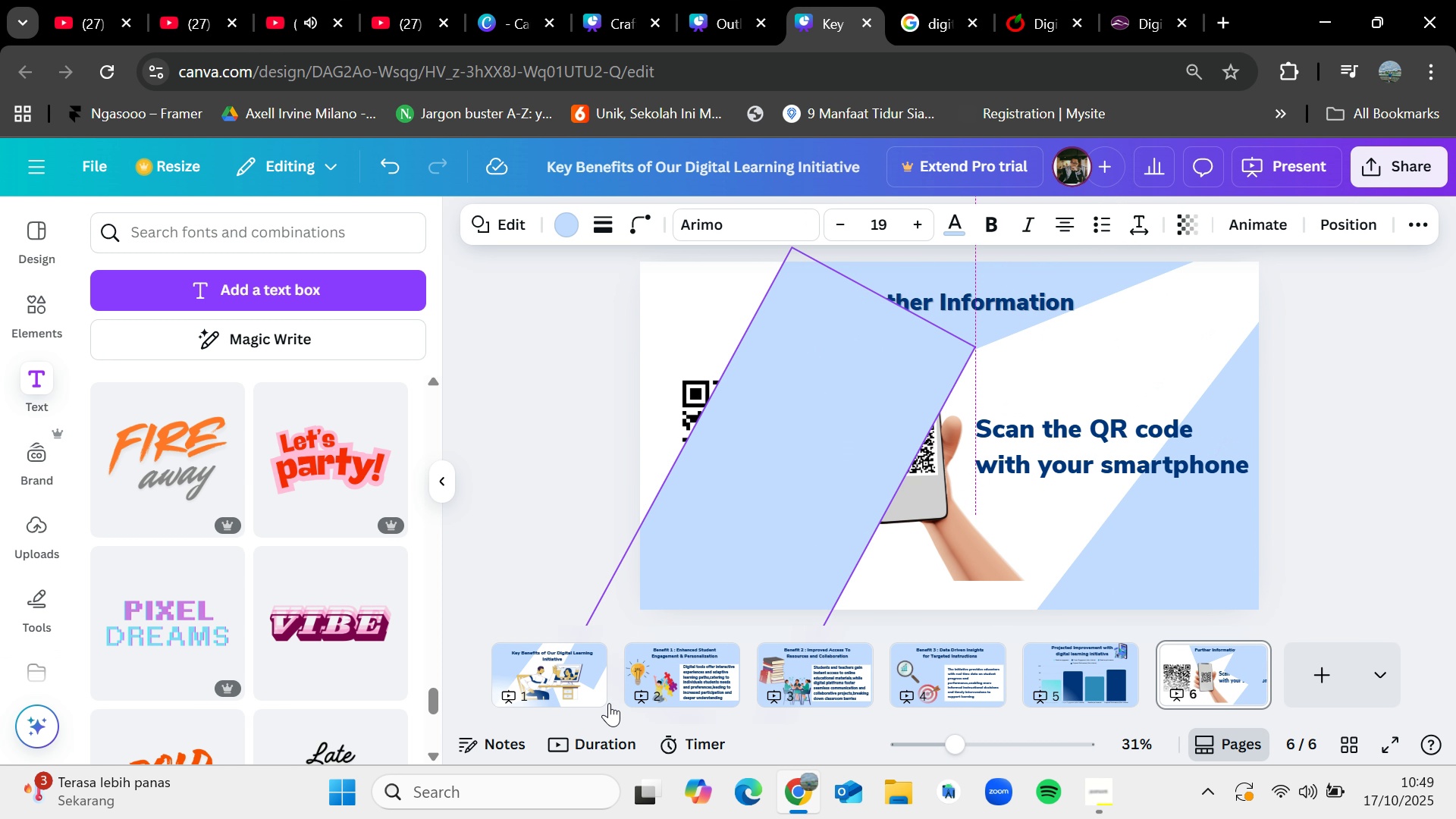 
key(V)
 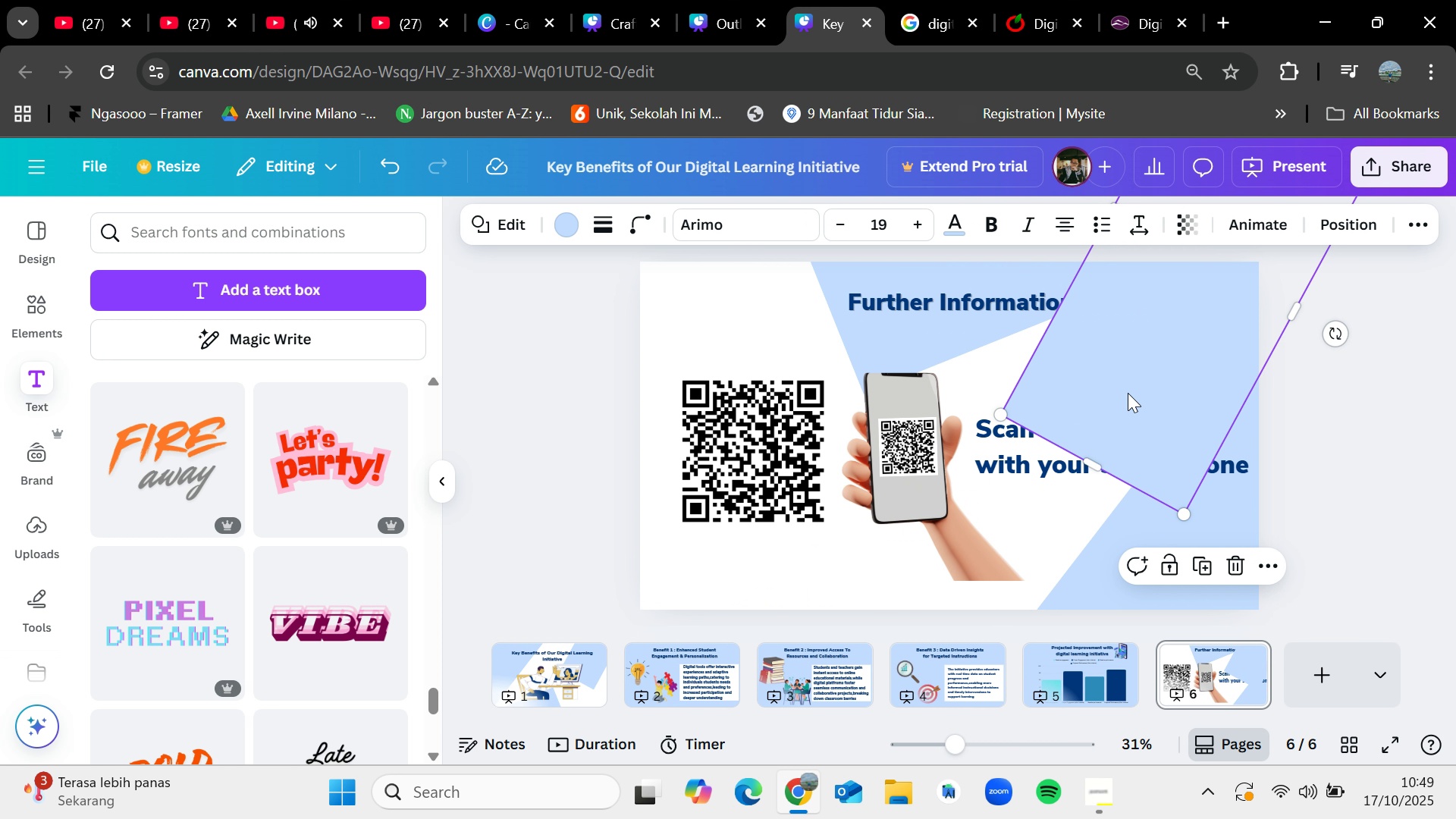 
left_click_drag(start_coordinate=[1128, 393], to_coordinate=[638, 792])
 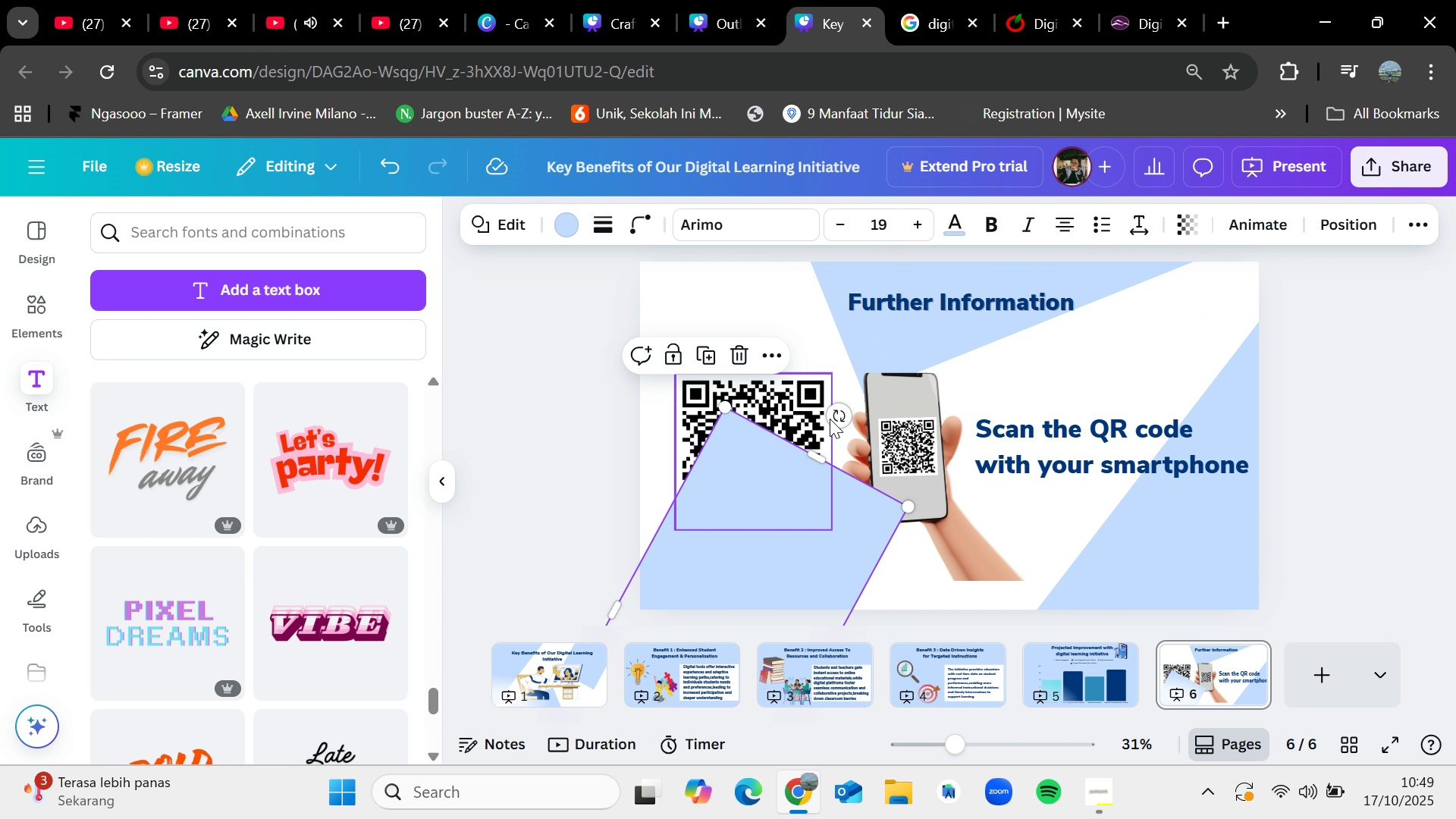 
left_click_drag(start_coordinate=[832, 410], to_coordinate=[960, 491])
 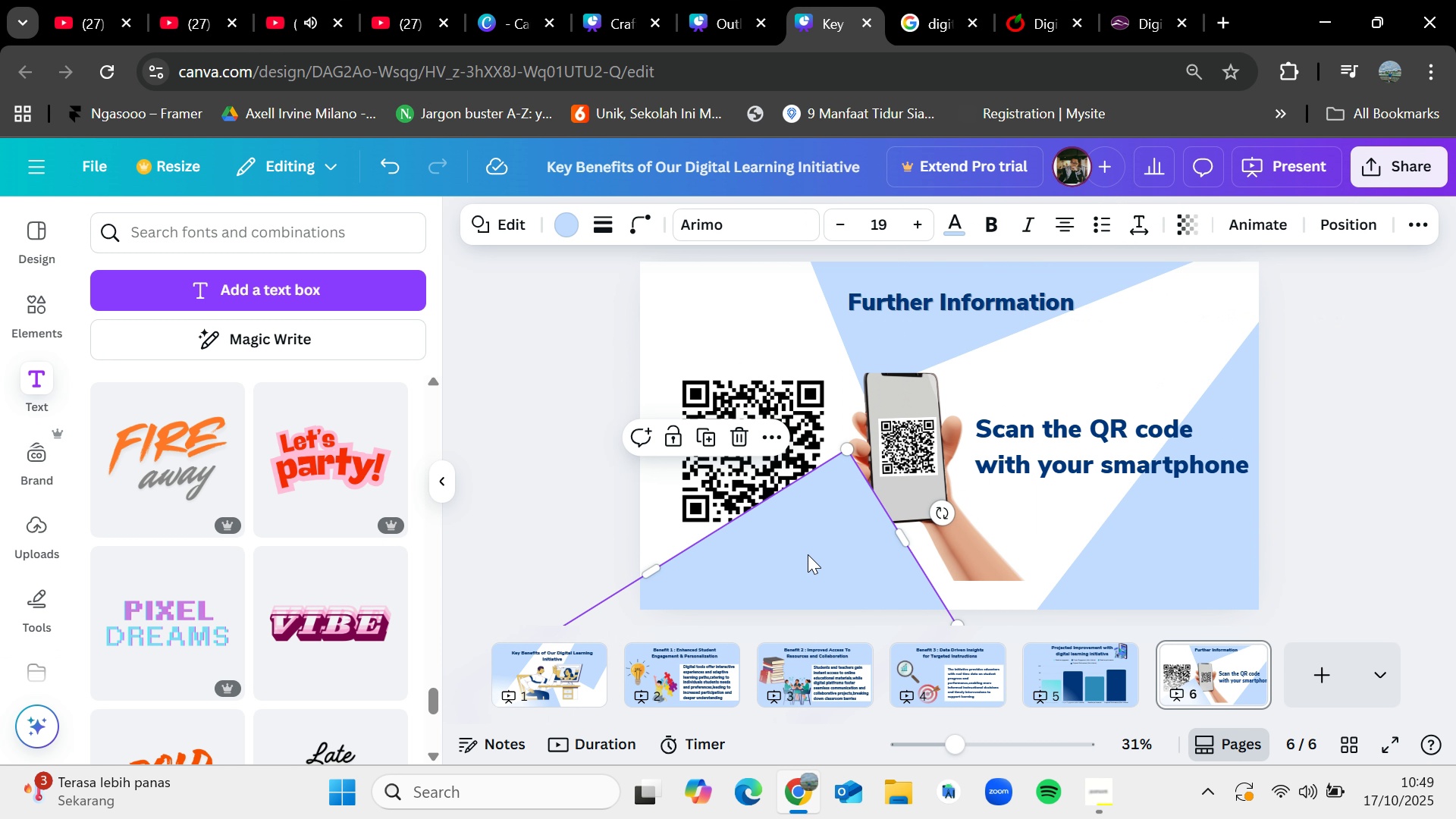 
left_click_drag(start_coordinate=[806, 557], to_coordinate=[795, 570])
 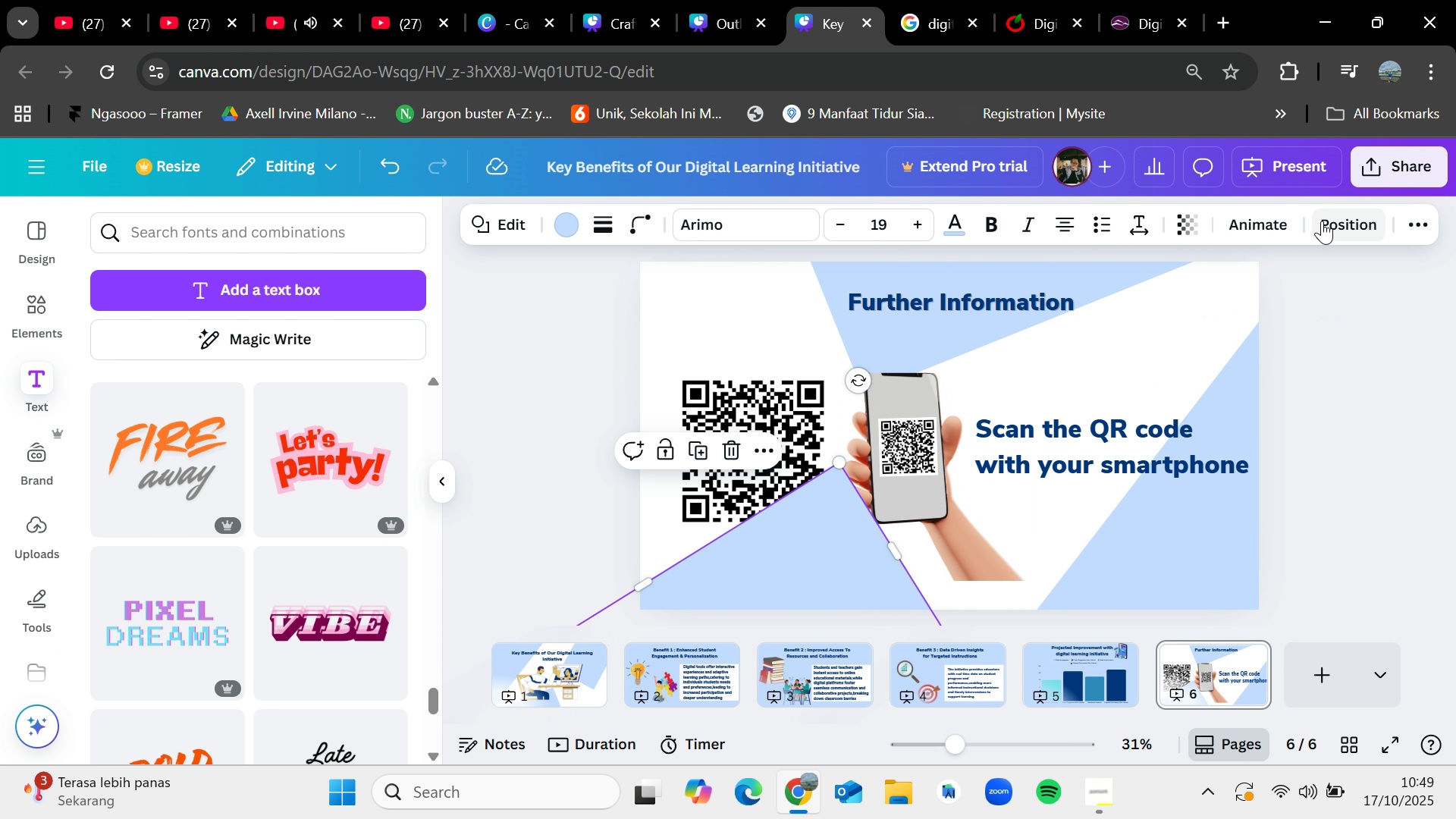 
left_click([1322, 221])
 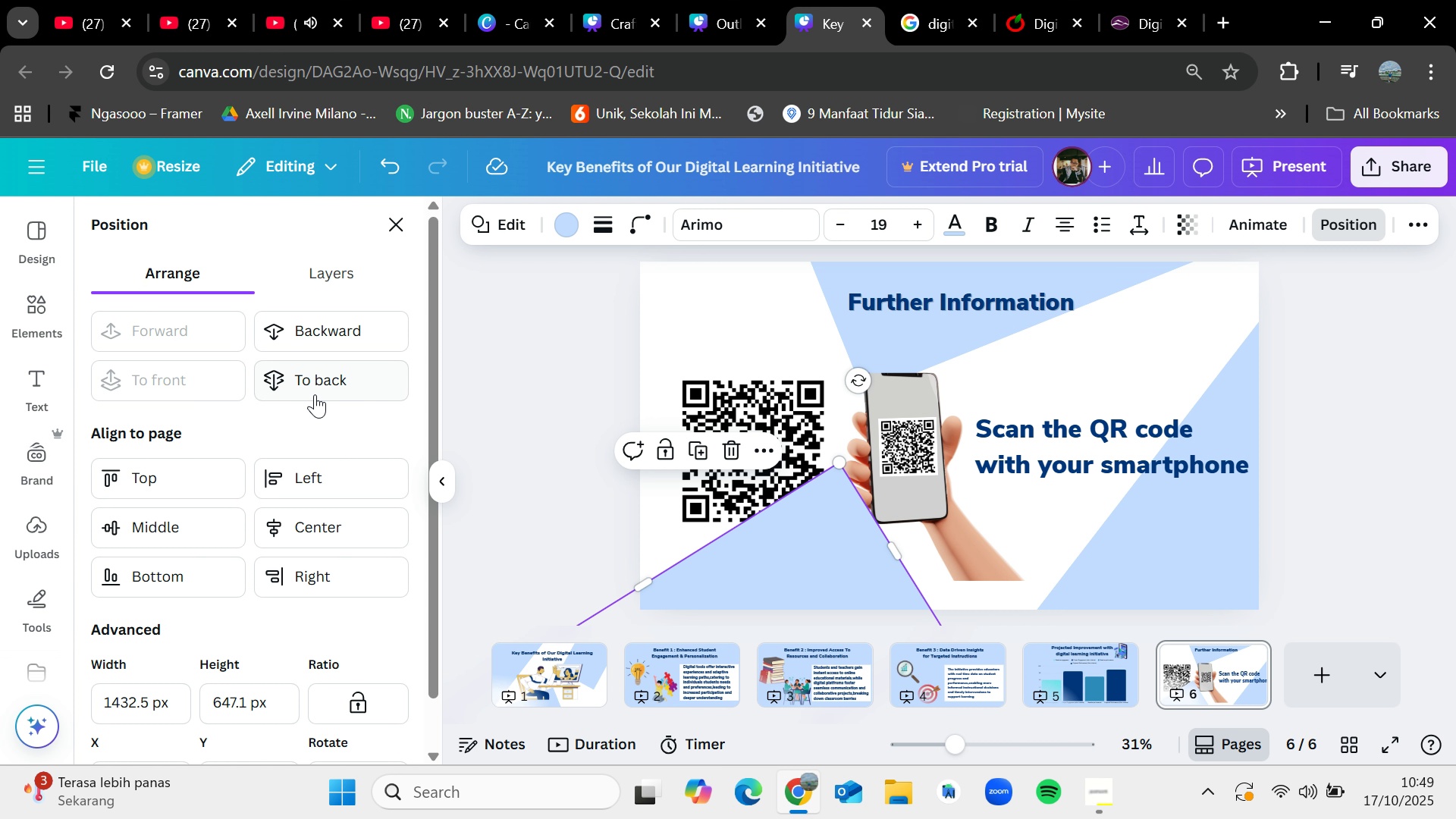 
left_click([315, 391])
 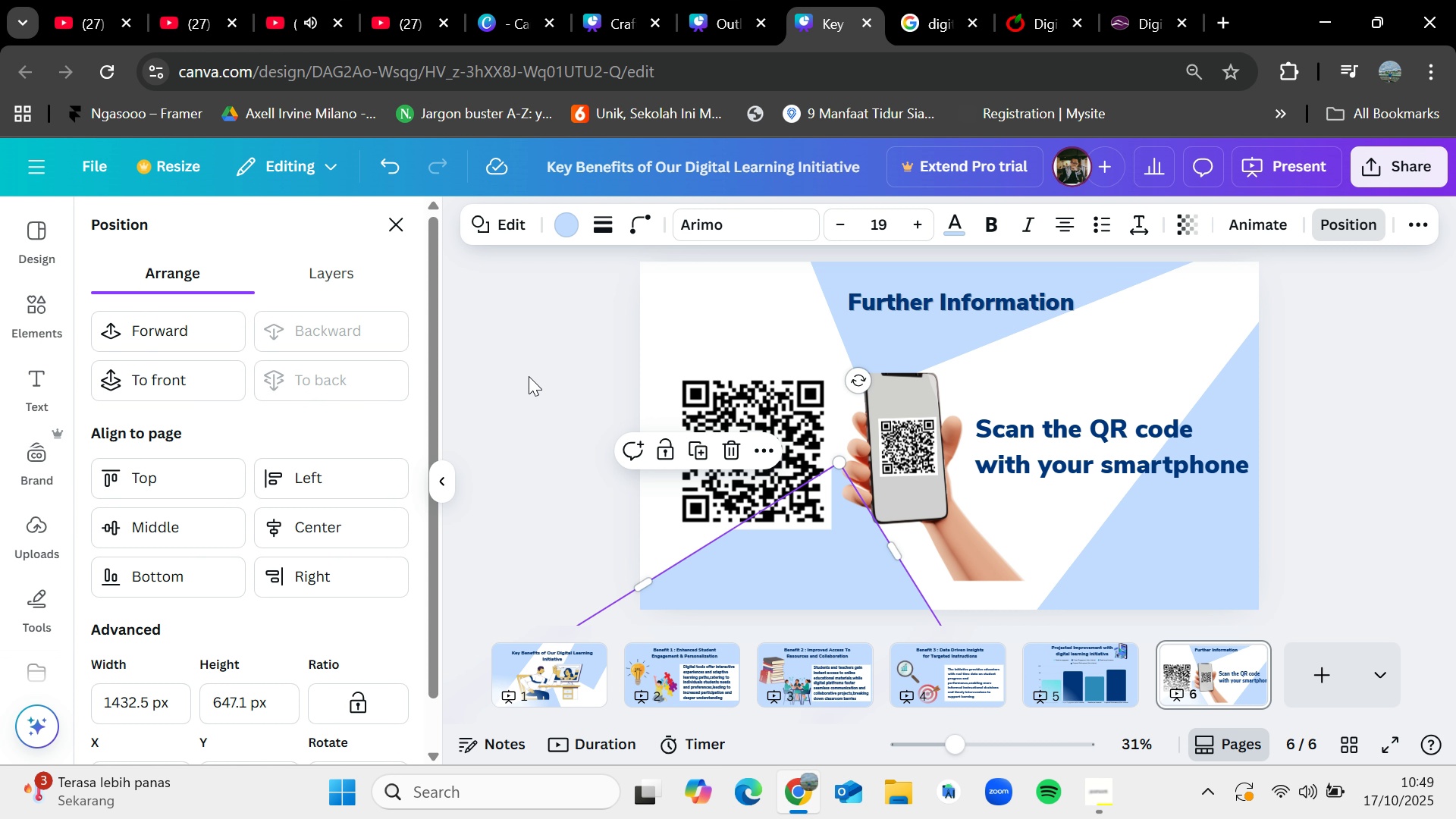 
left_click([516, 370])
 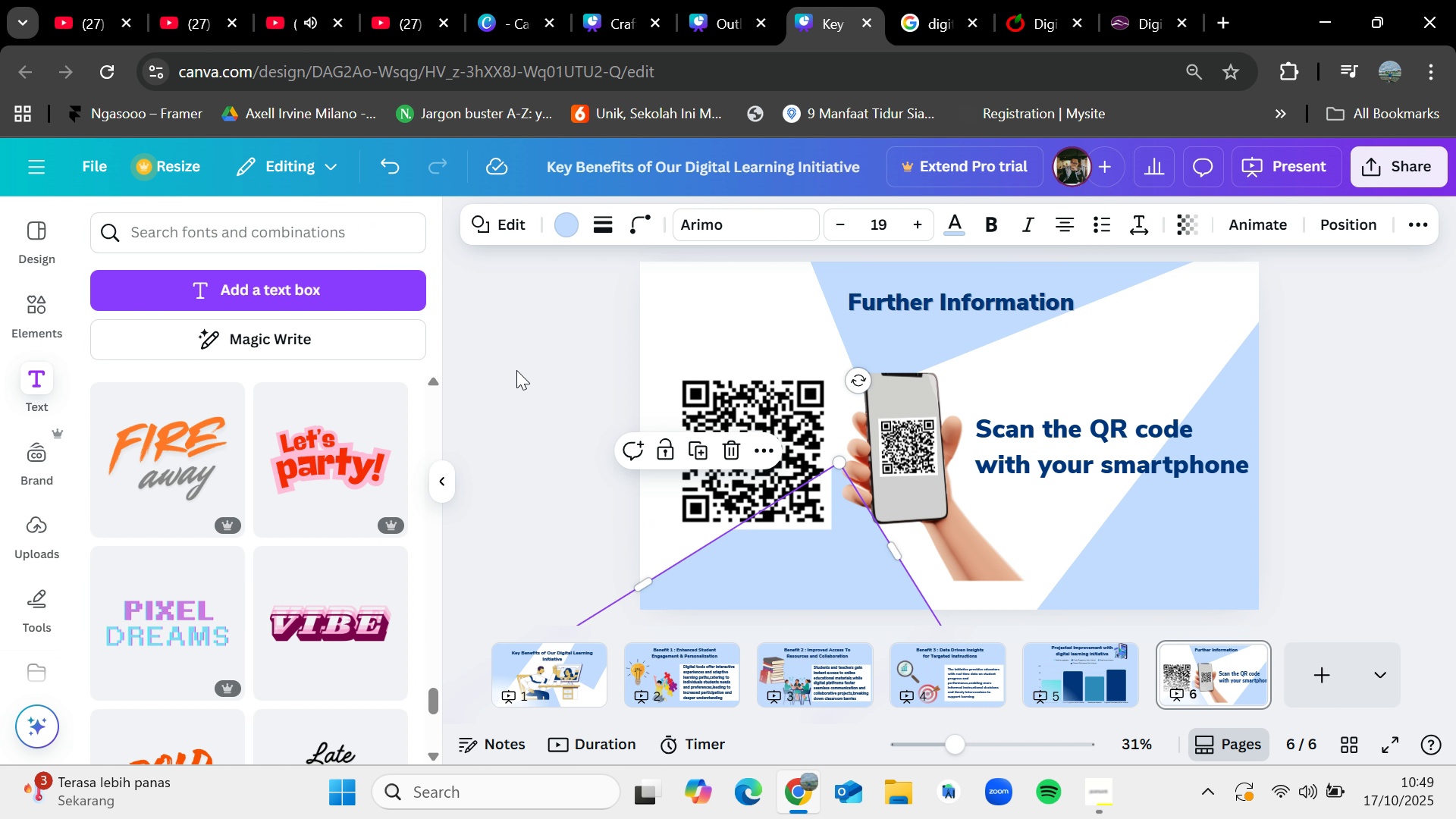 
left_click([516, 370])
 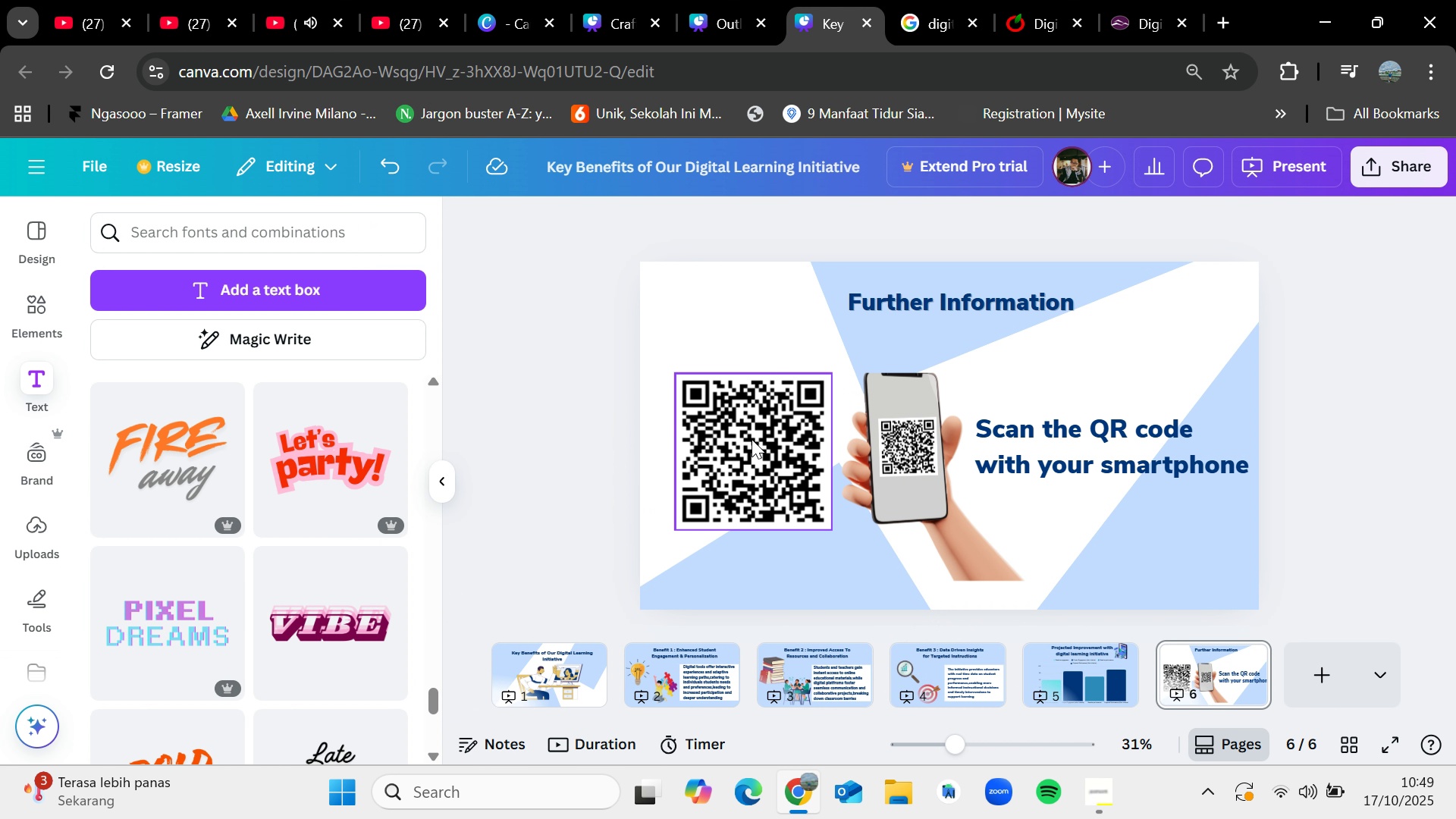 
left_click([775, 581])
 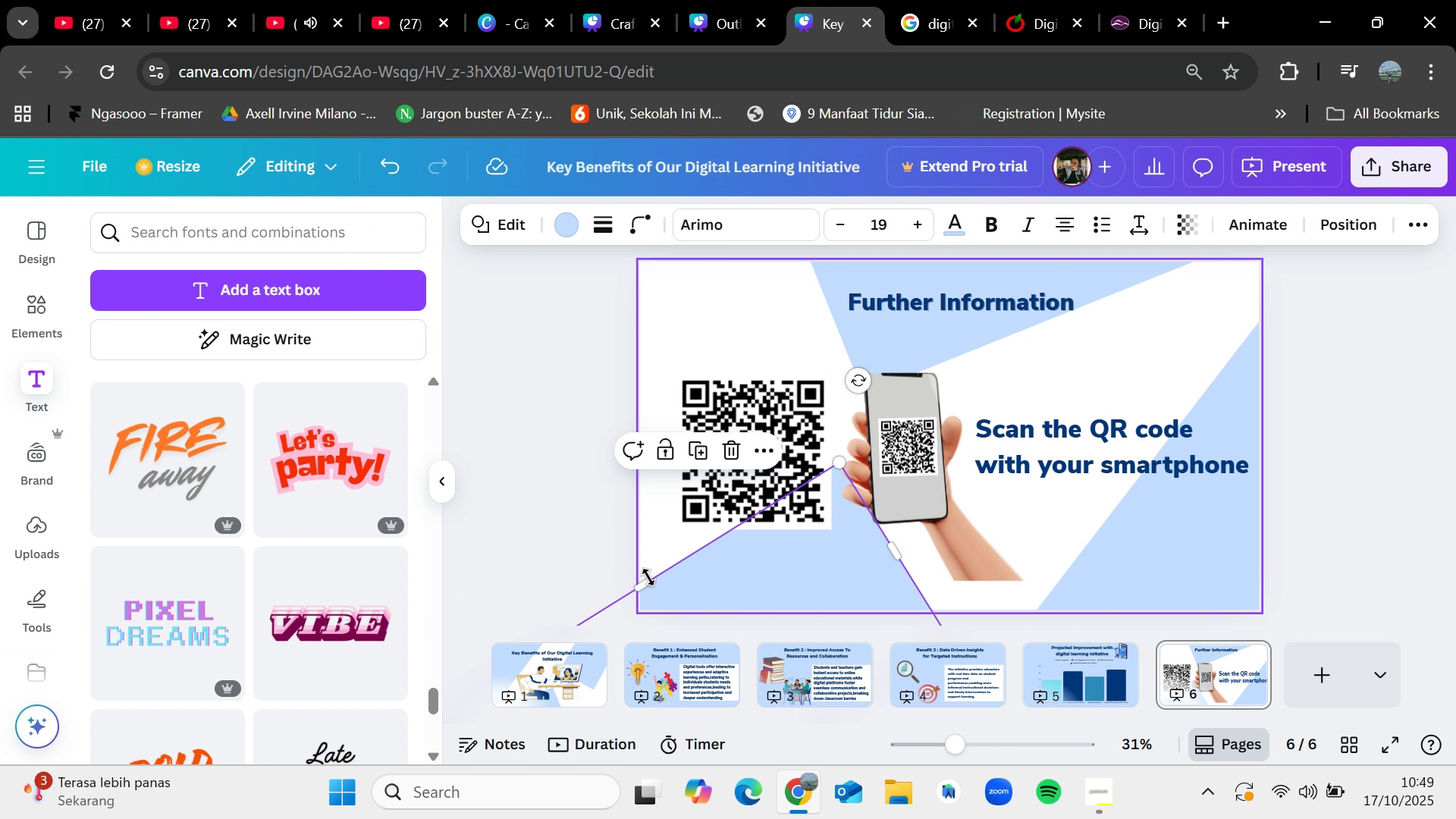 
left_click_drag(start_coordinate=[649, 579], to_coordinate=[607, 507])
 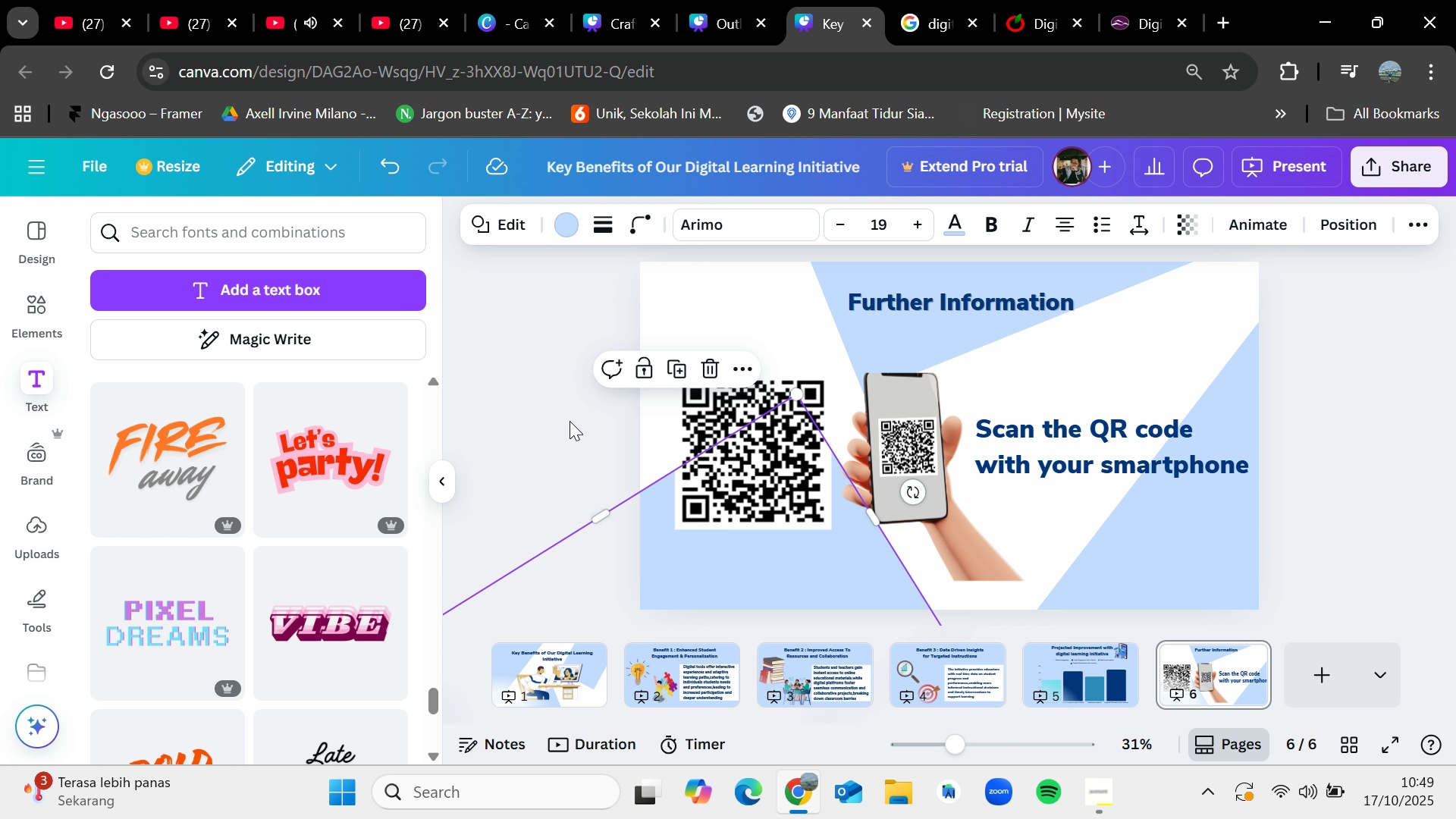 
left_click([570, 421])
 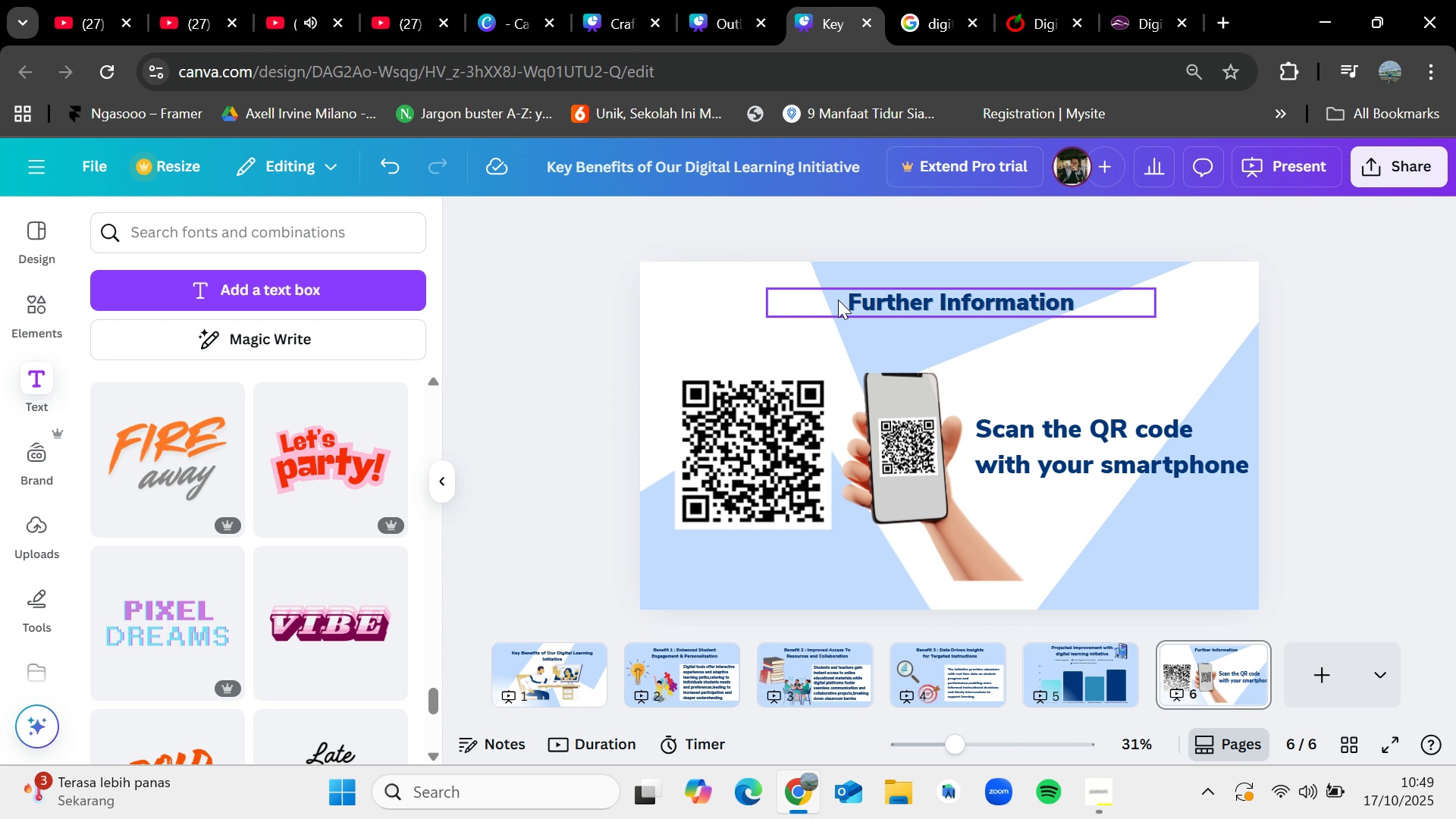 
left_click([876, 337])
 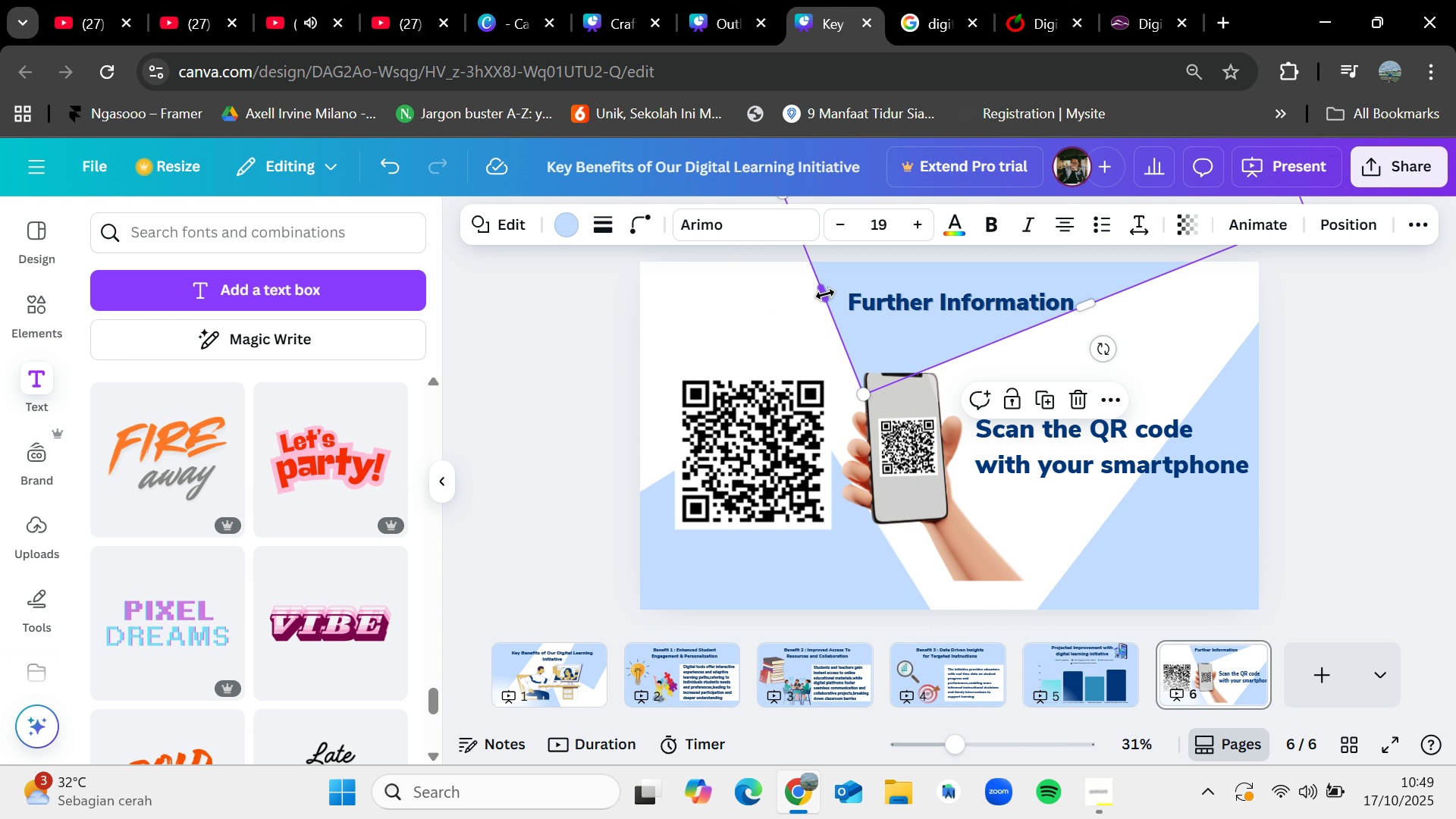 
left_click_drag(start_coordinate=[825, 294], to_coordinate=[799, 315])
 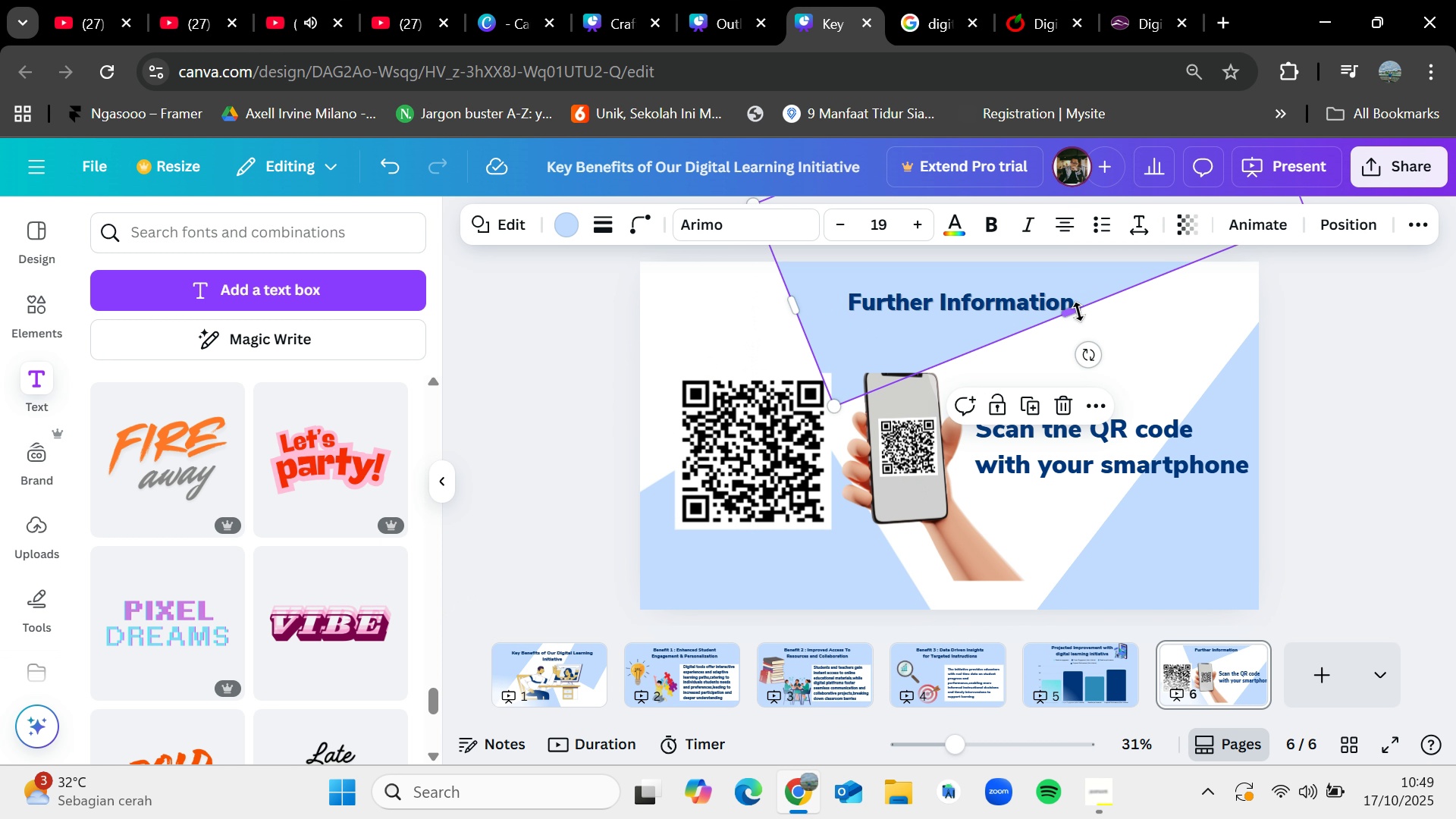 
left_click_drag(start_coordinate=[1075, 309], to_coordinate=[1087, 325])
 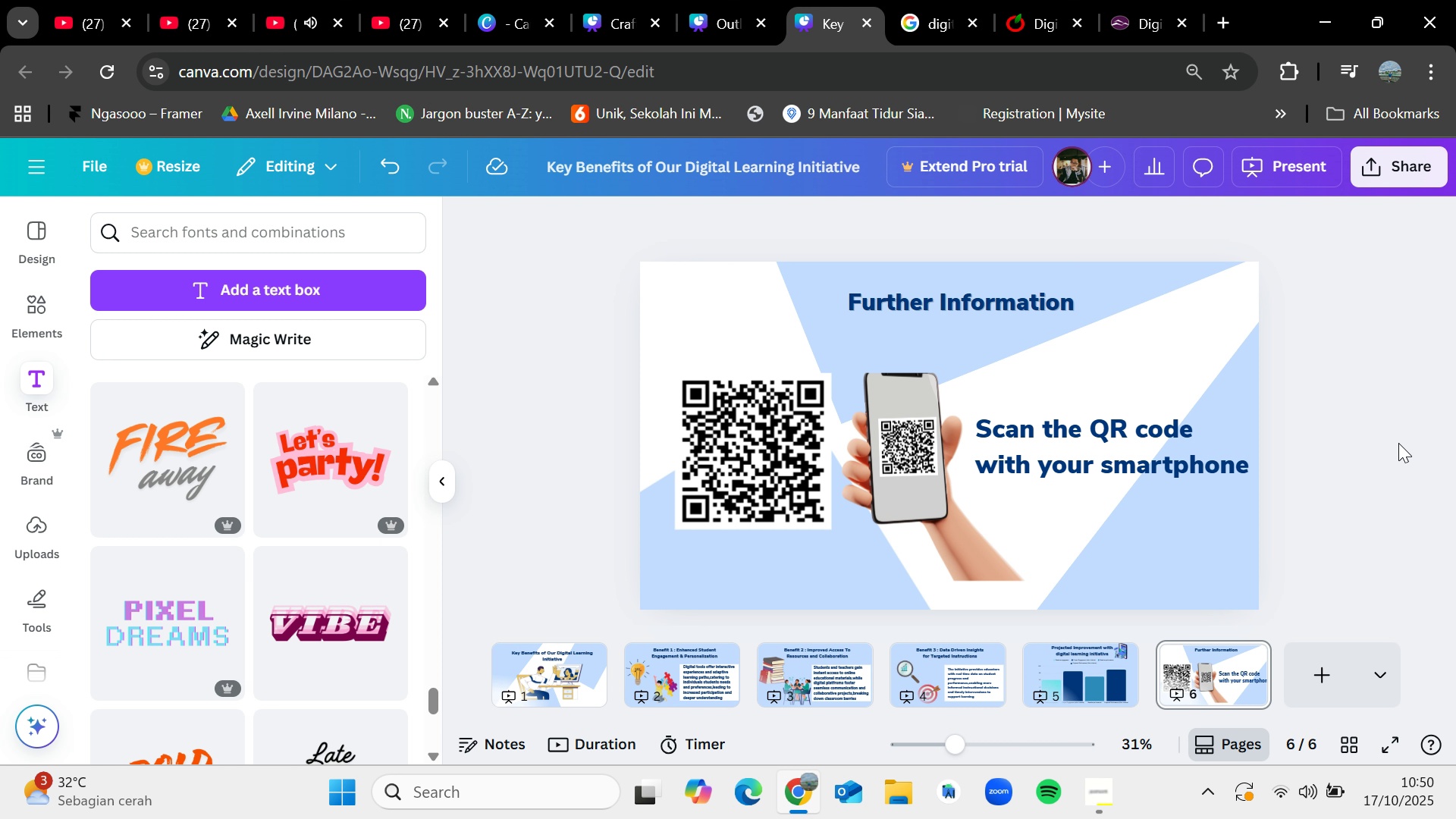 
wait(15.94)
 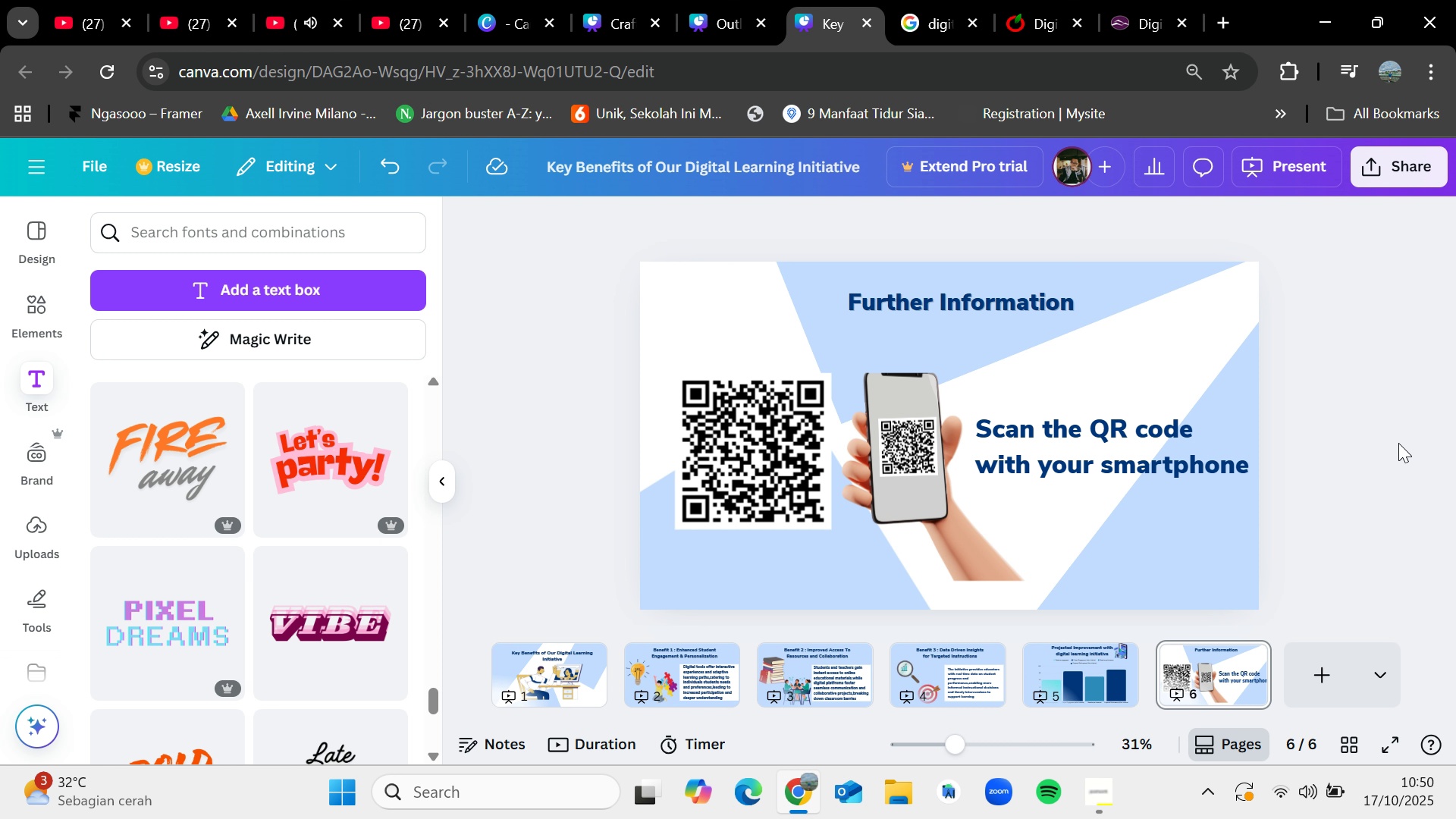 
left_click([561, 650])
 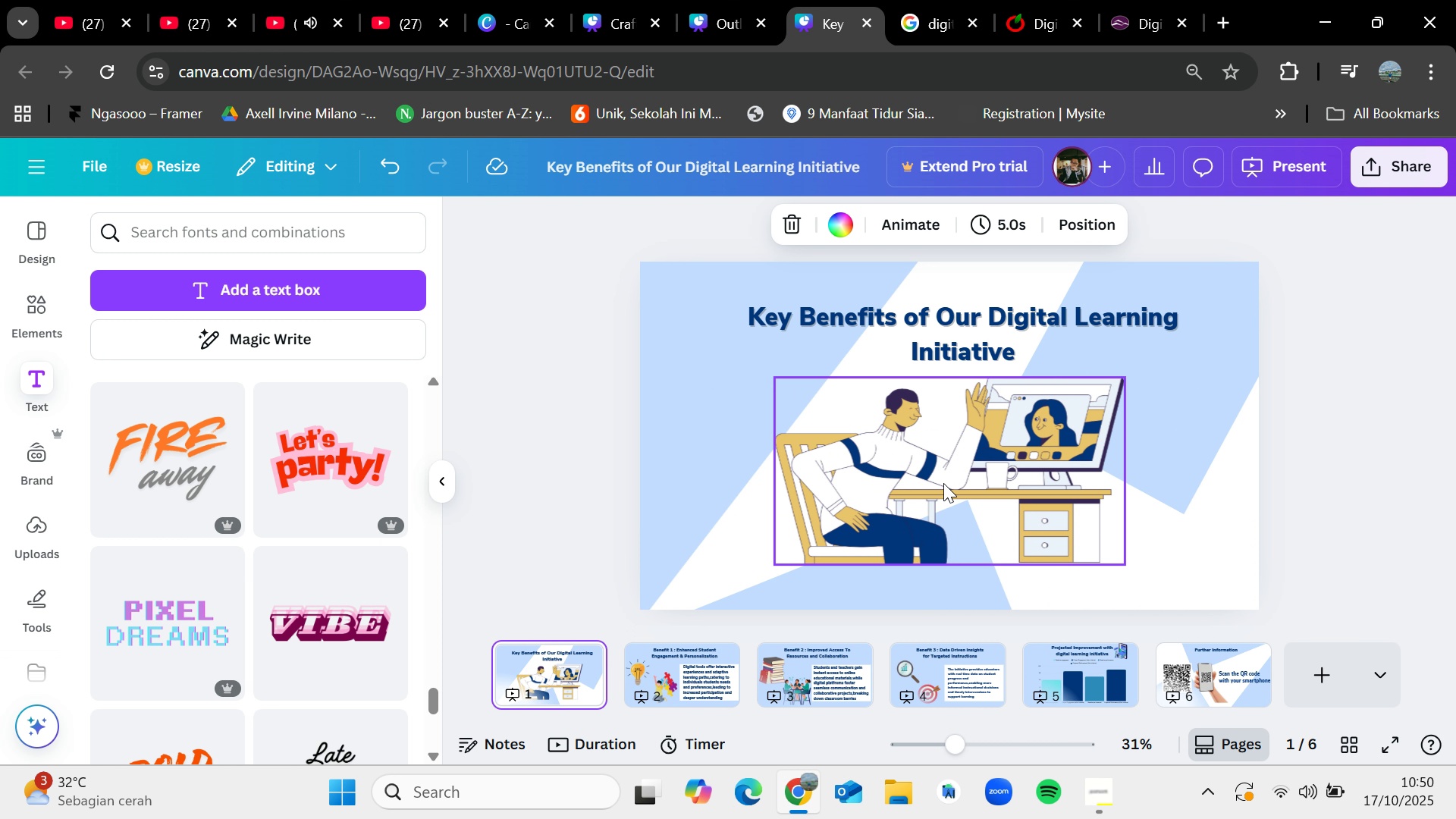 
left_click([946, 481])
 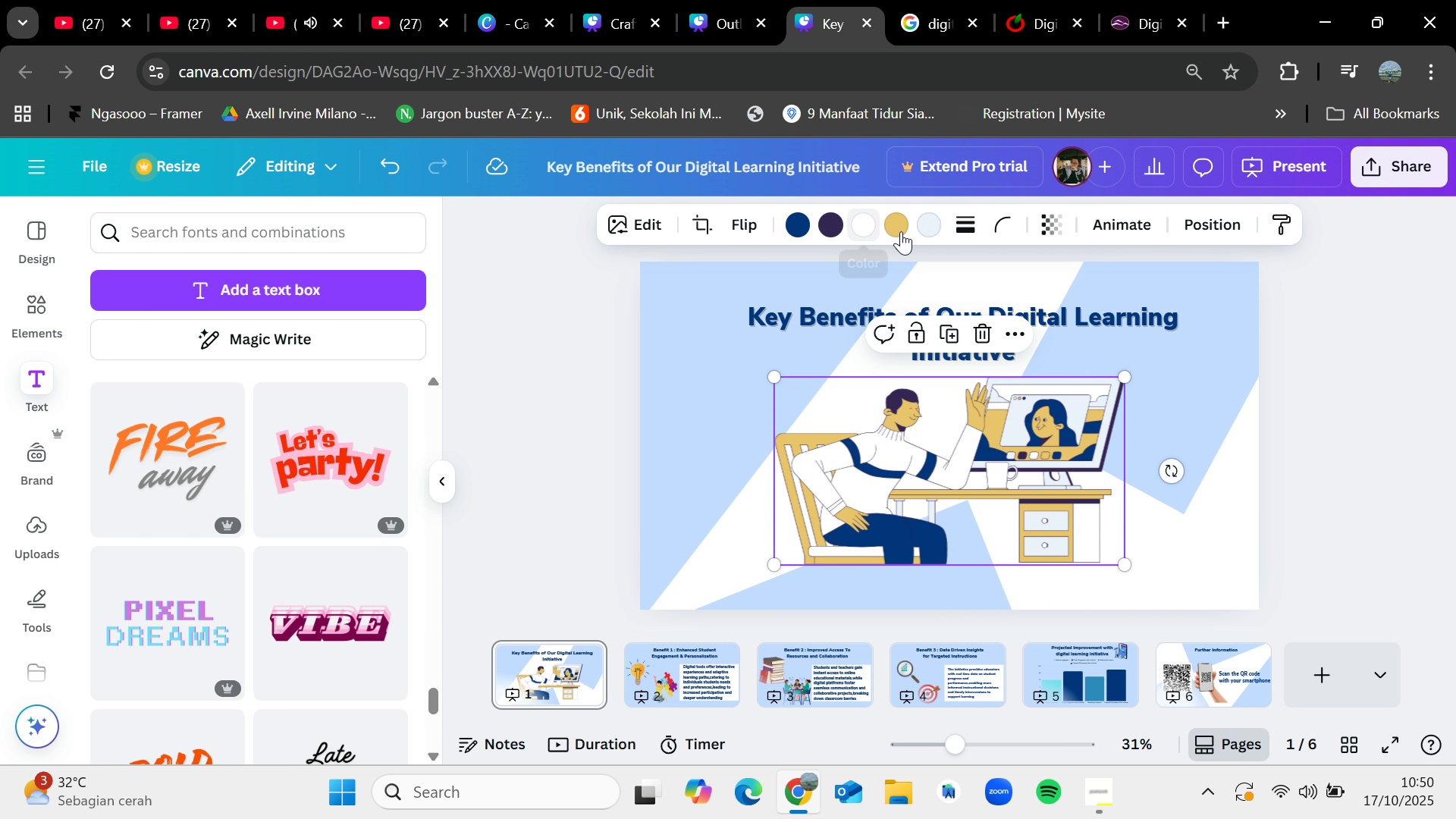 
left_click([903, 232])
 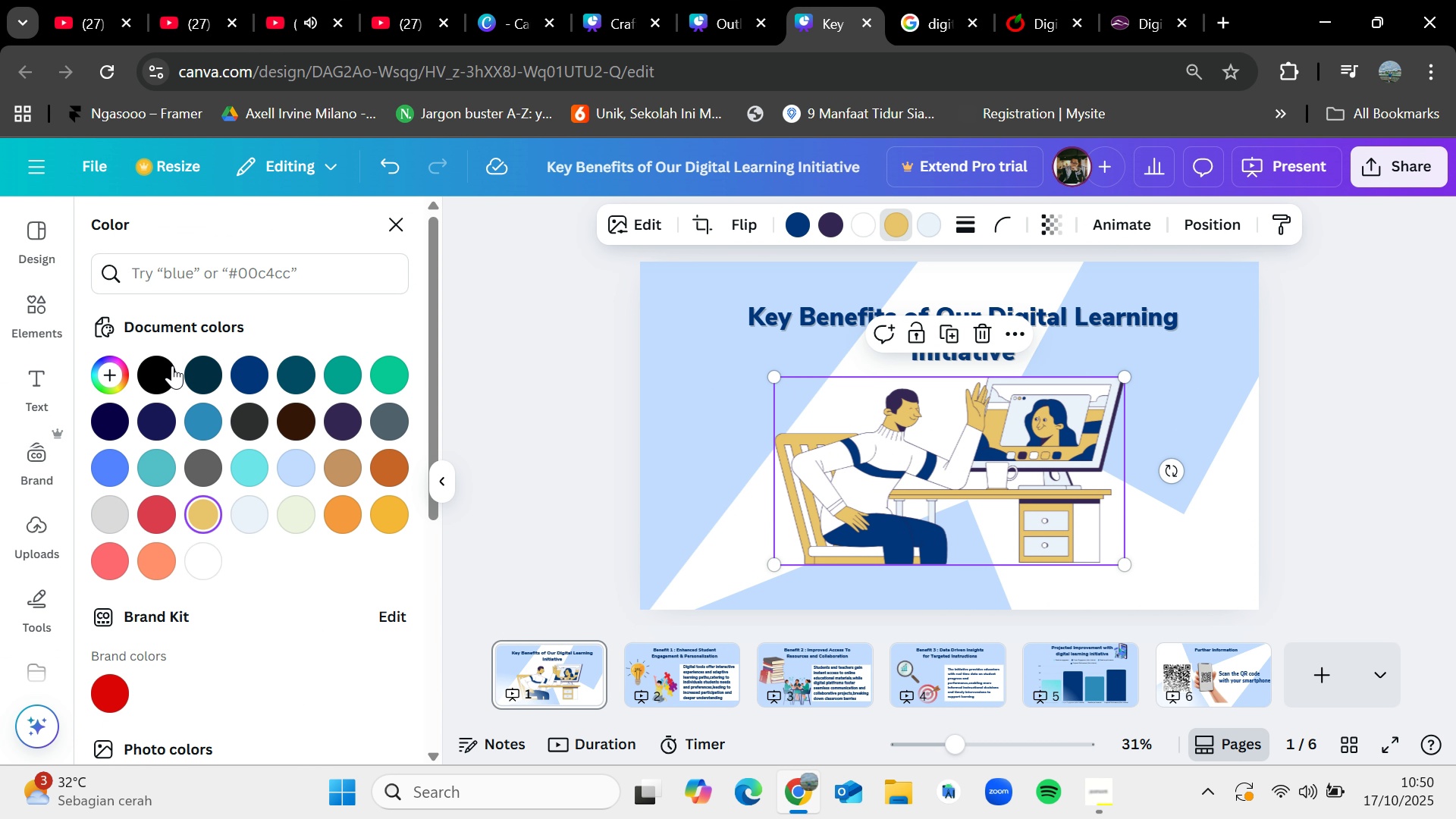 
left_click([171, 366])
 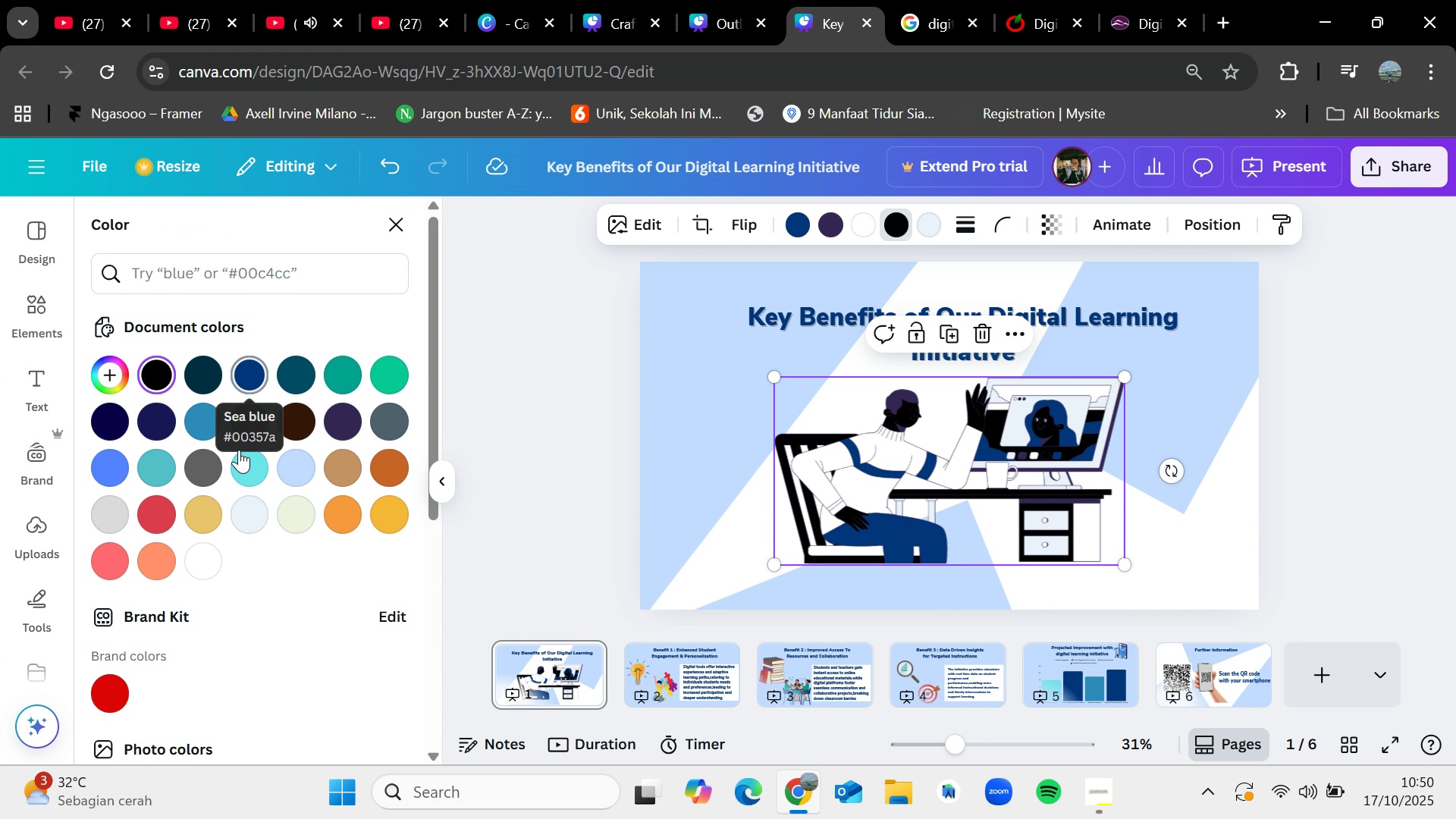 
left_click([249, 510])
 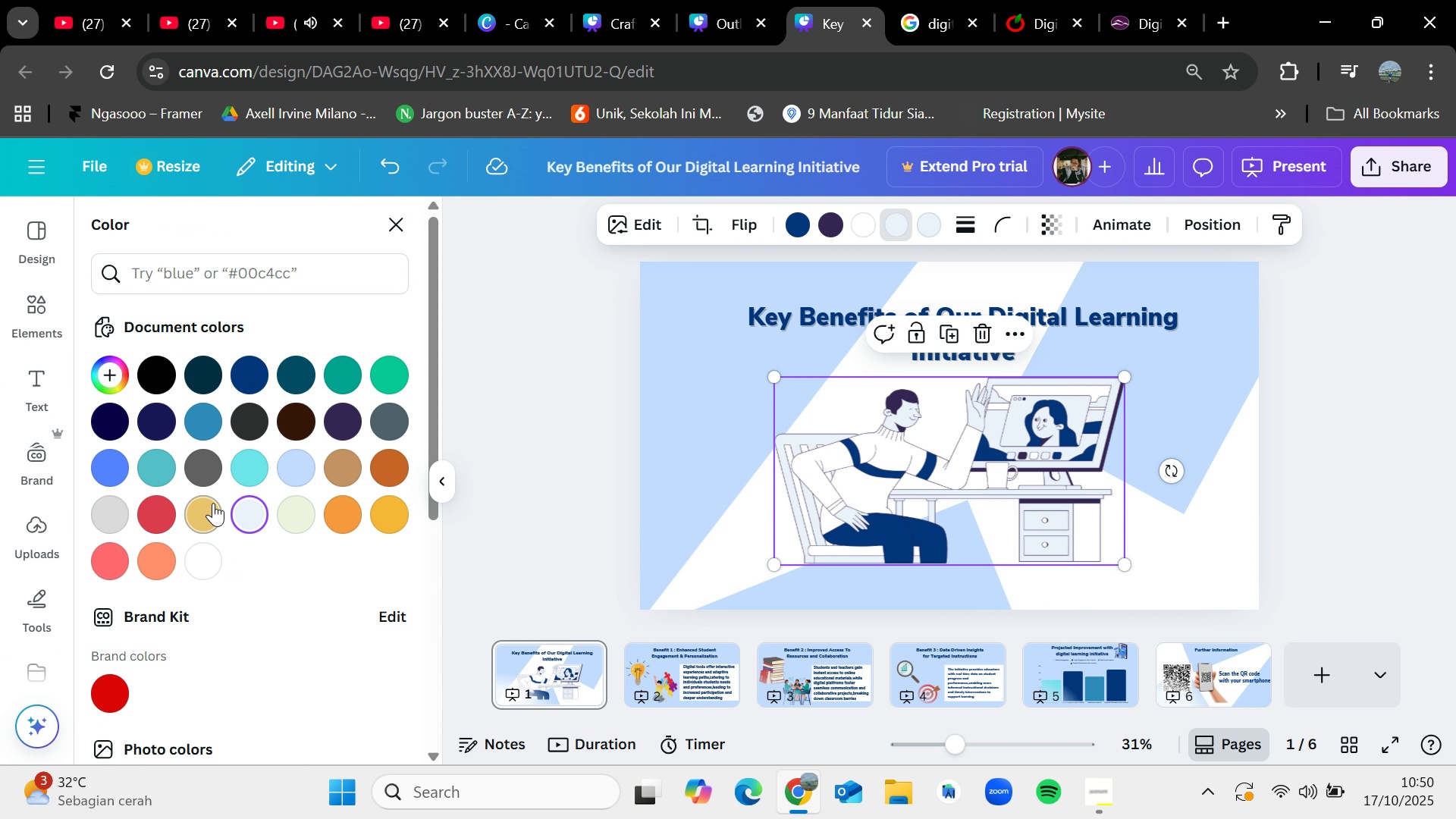 
left_click([213, 503])
 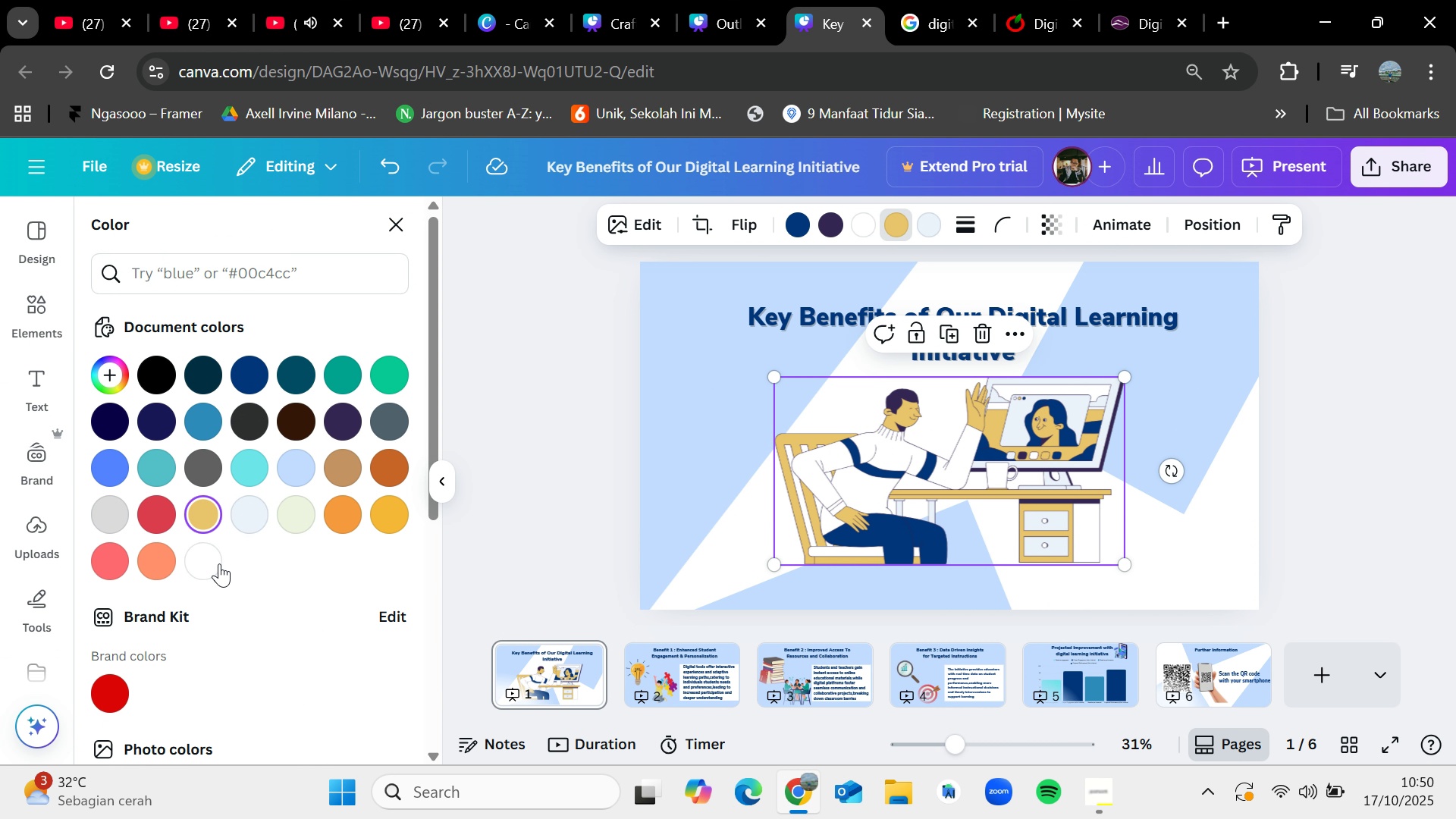 
left_click([207, 550])
 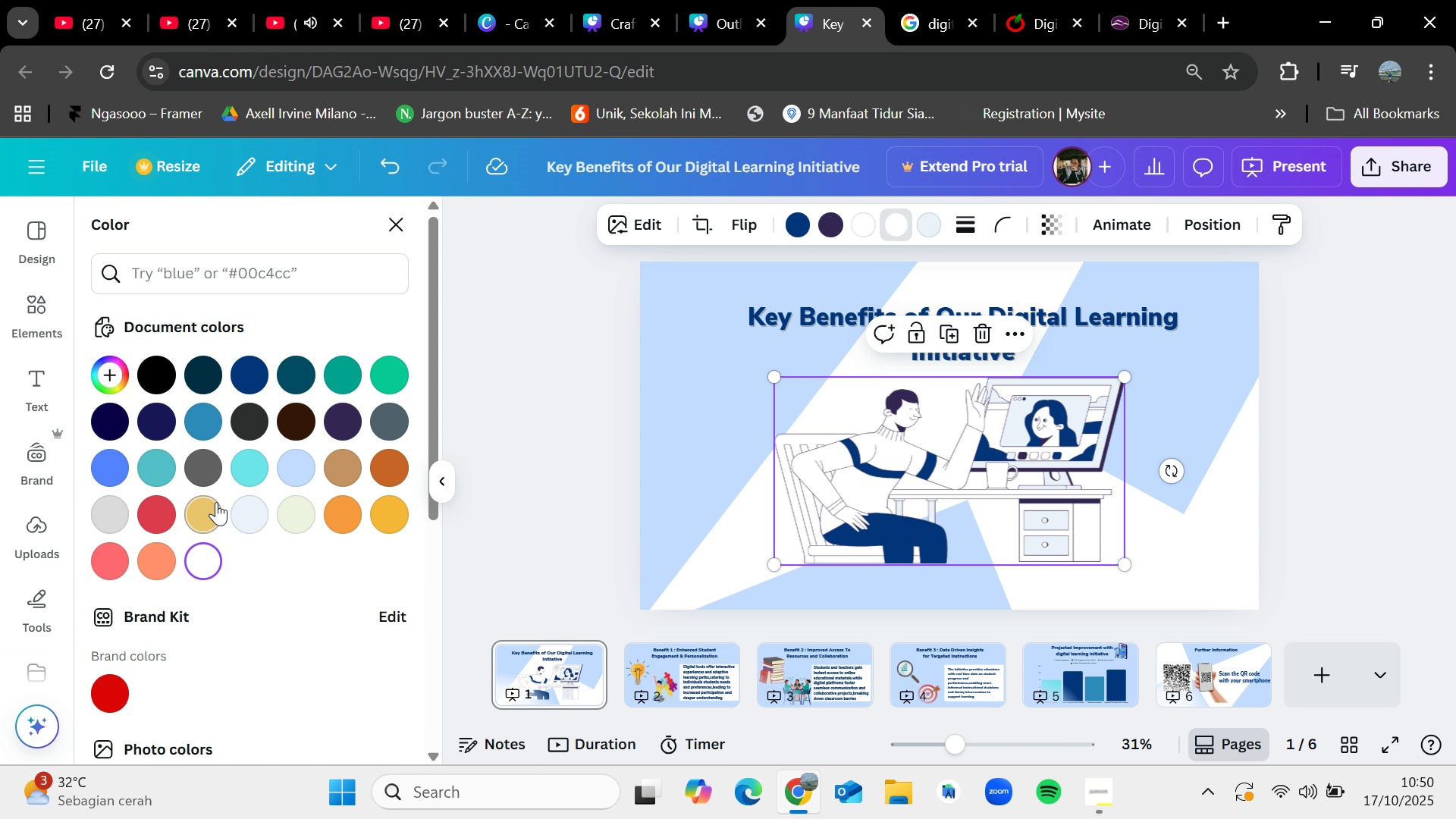 
left_click([301, 515])
 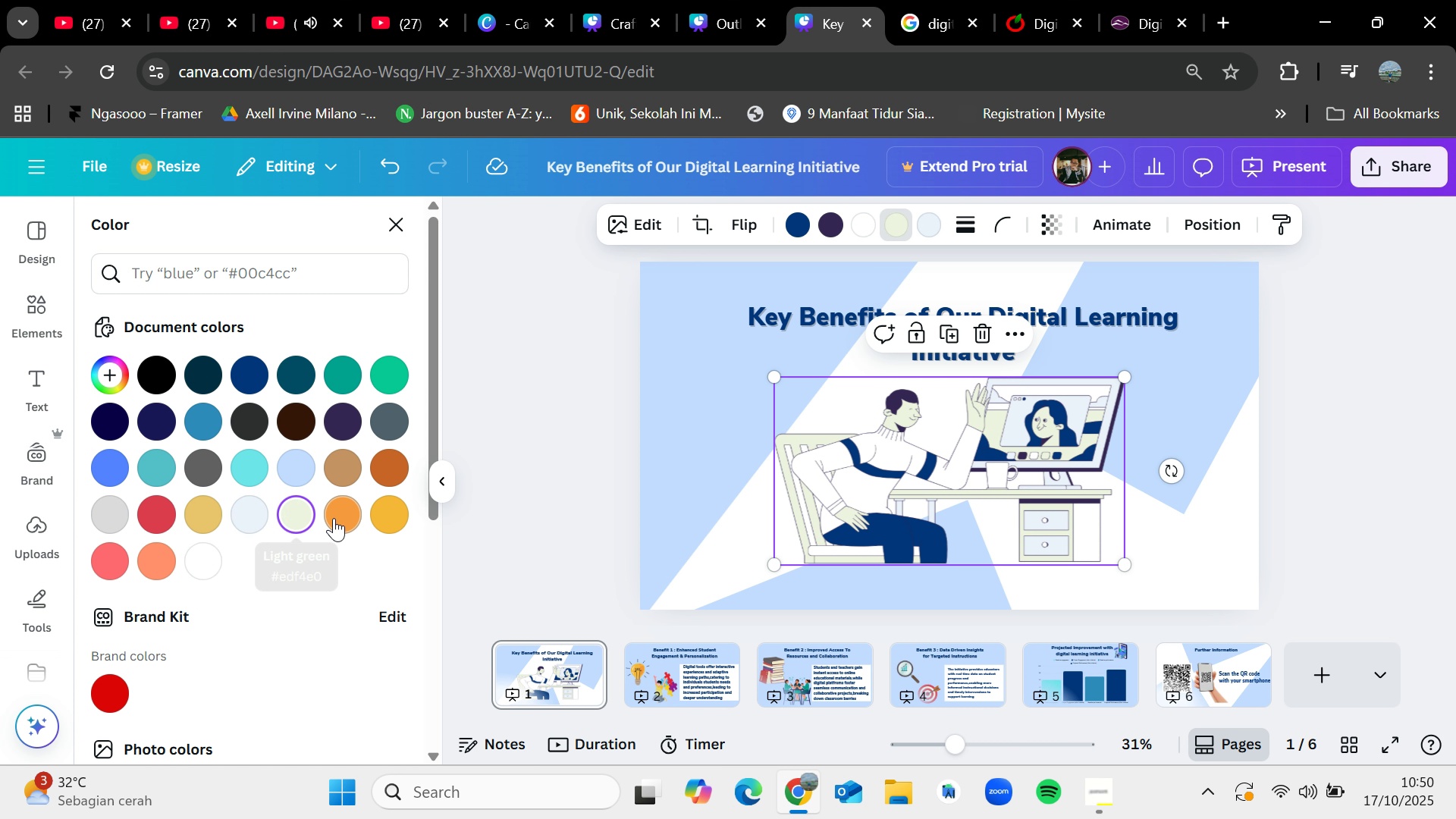 
left_click([336, 518])
 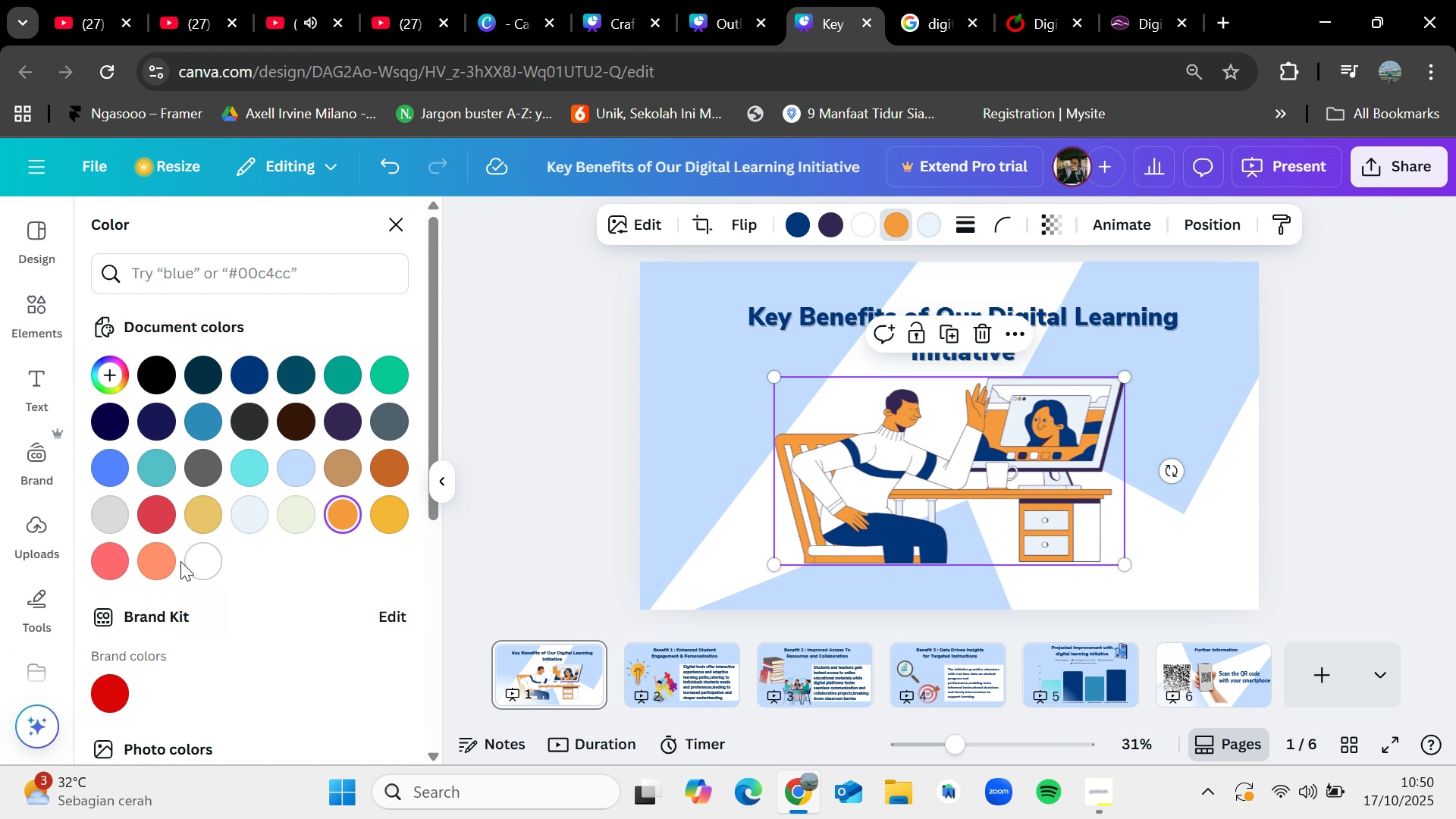 
left_click([165, 557])
 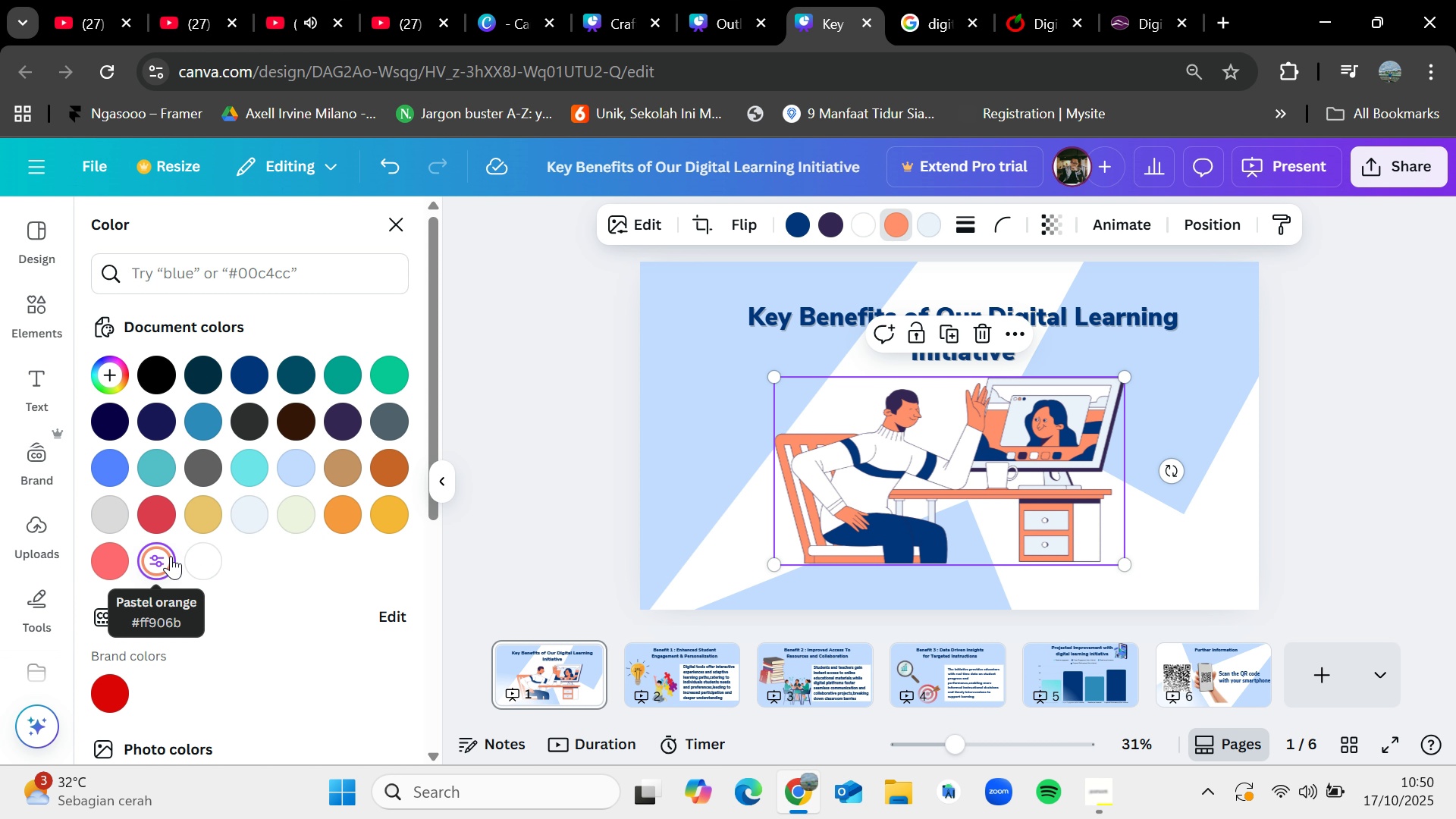 
key(Control+Z)
 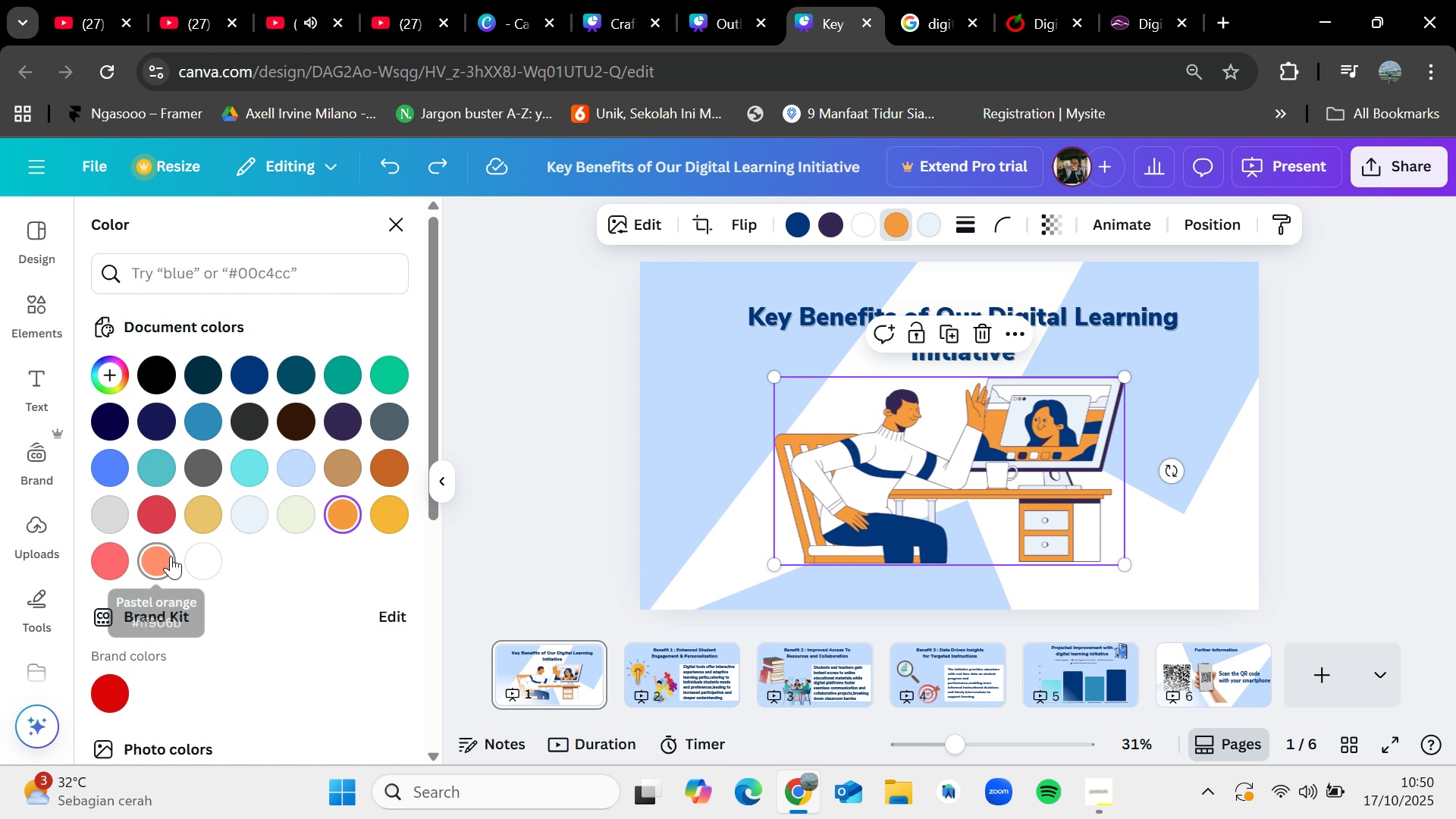 
key(Control+Z)
 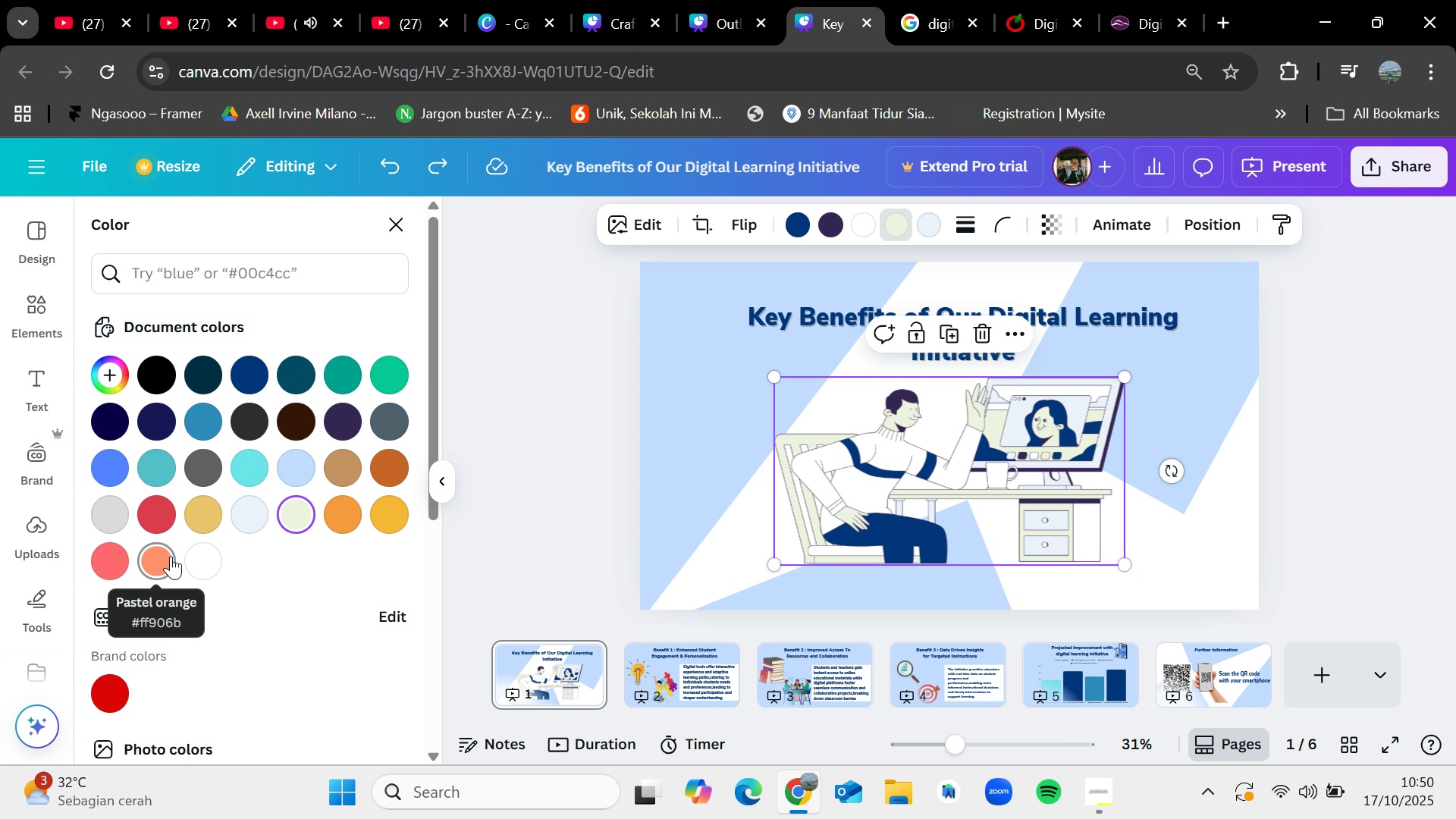 
key(Control+Z)
 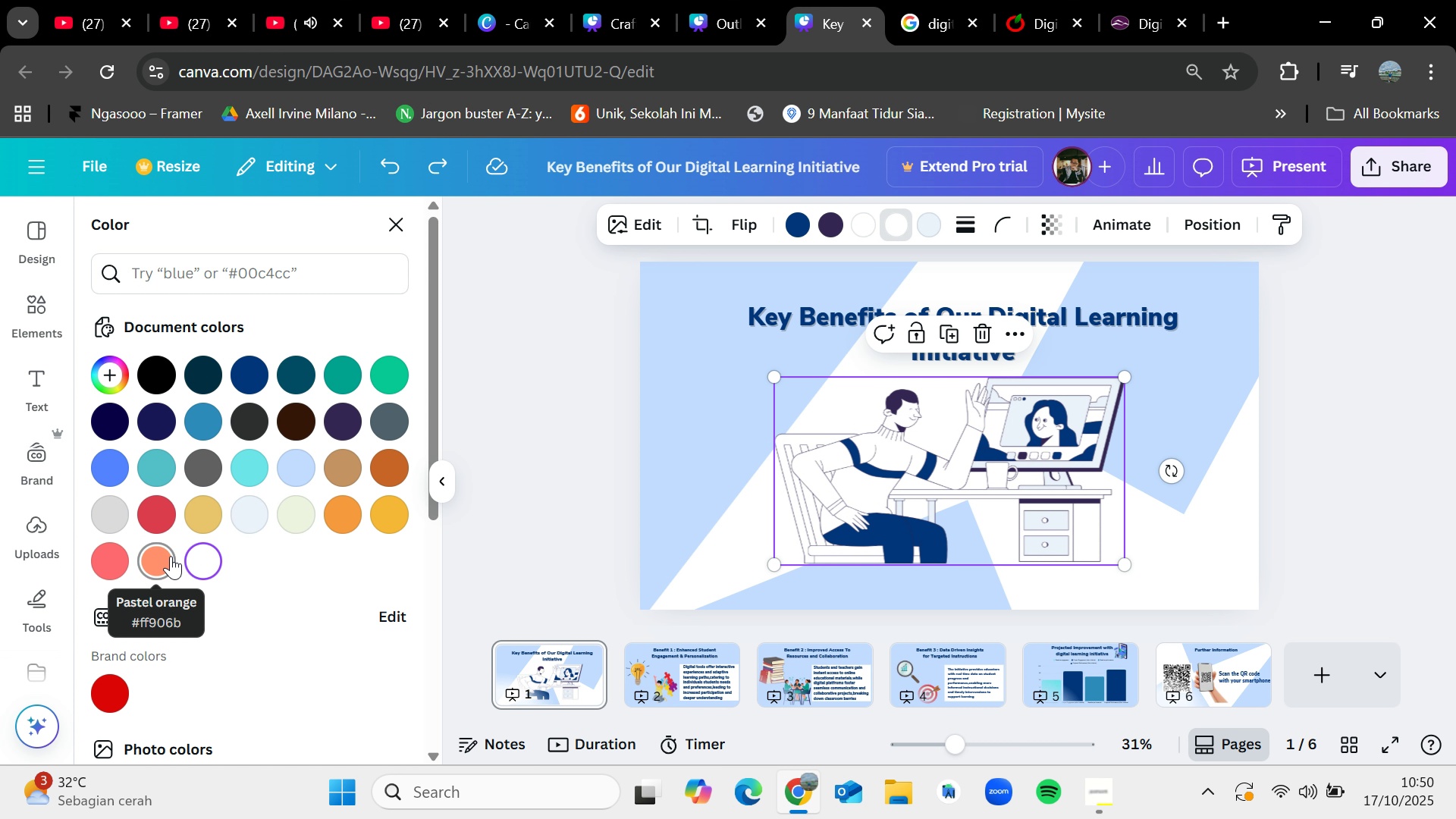 
key(Control+Z)
 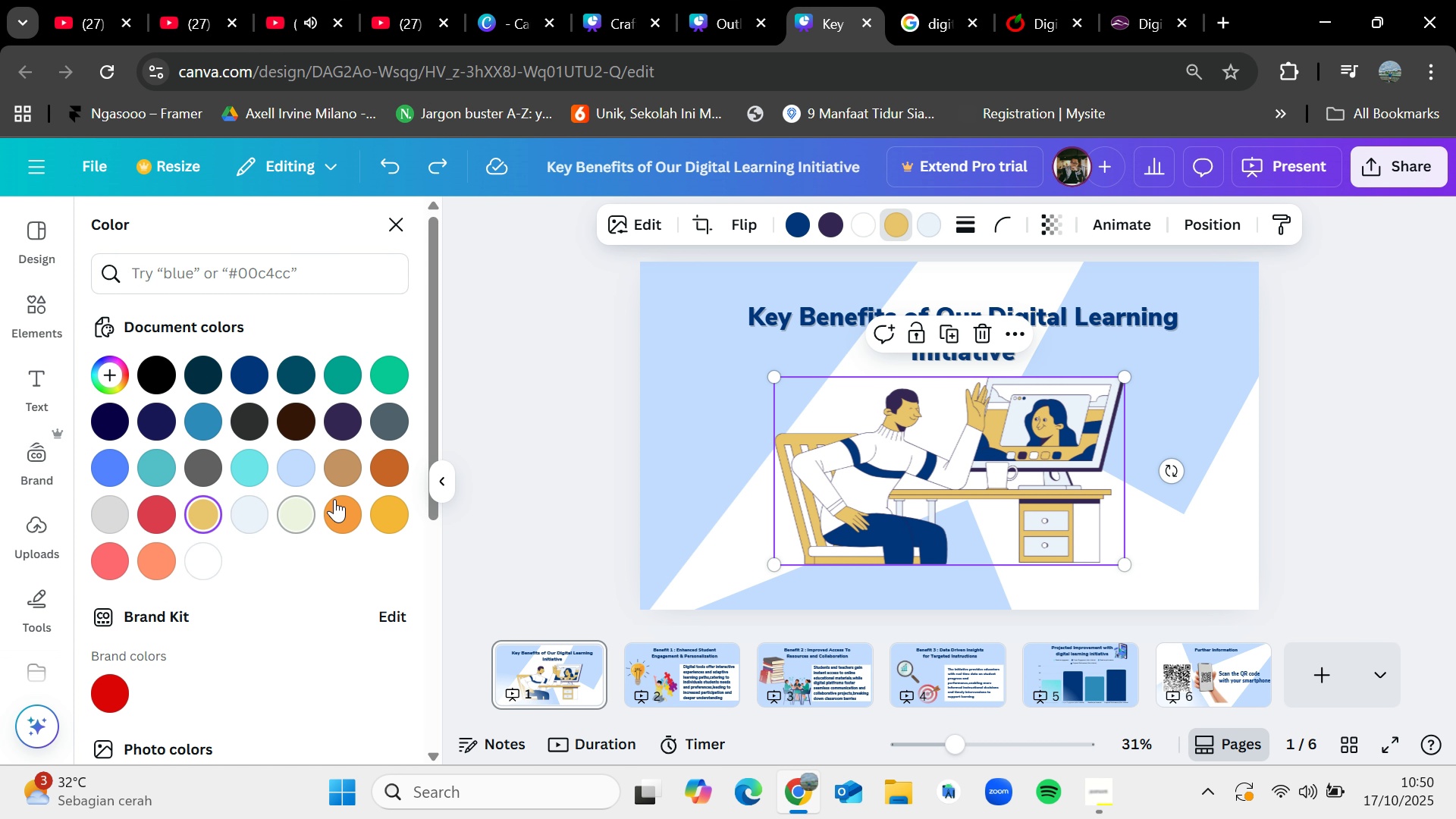 
left_click([349, 510])
 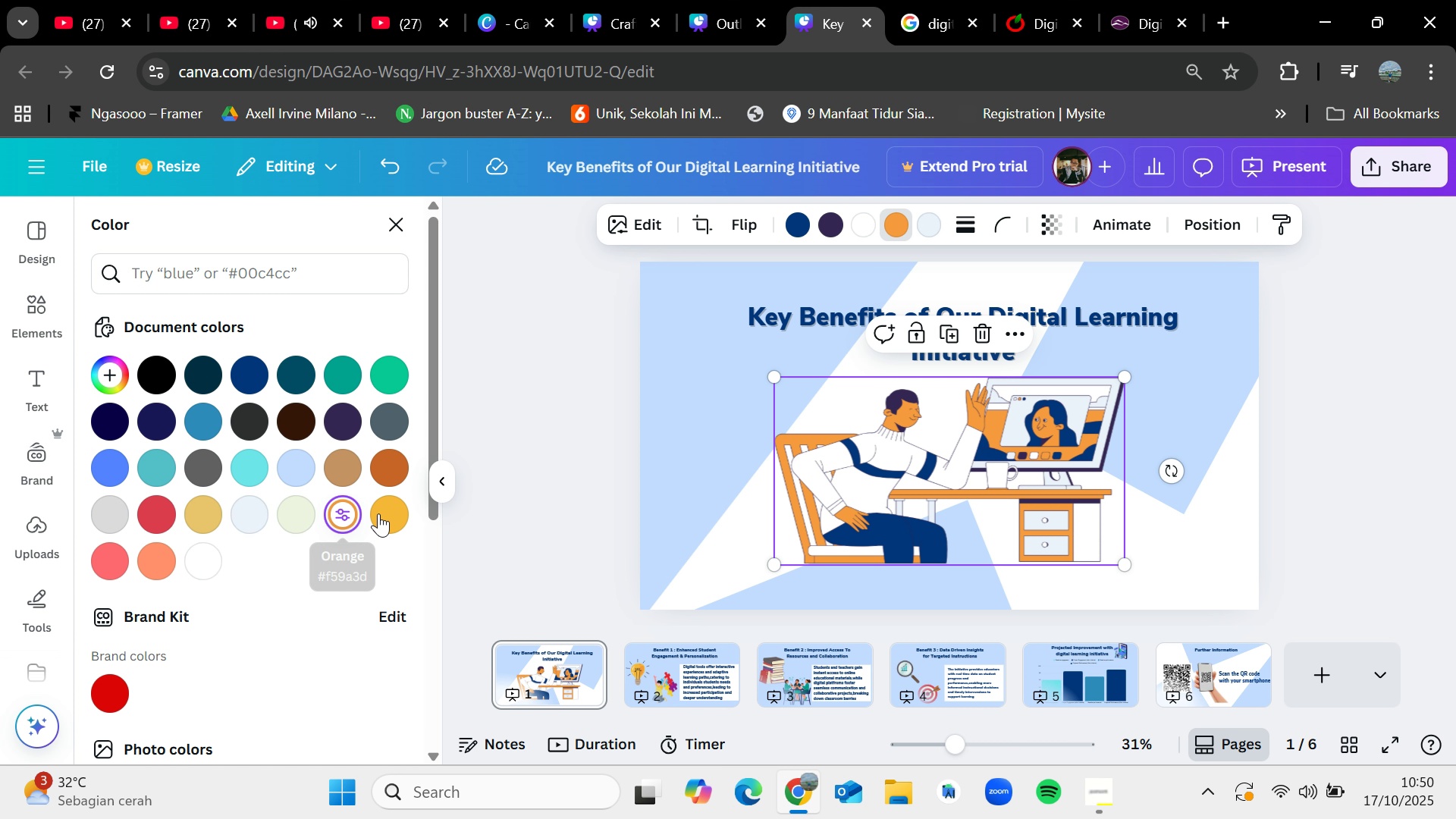 
left_click([383, 513])